 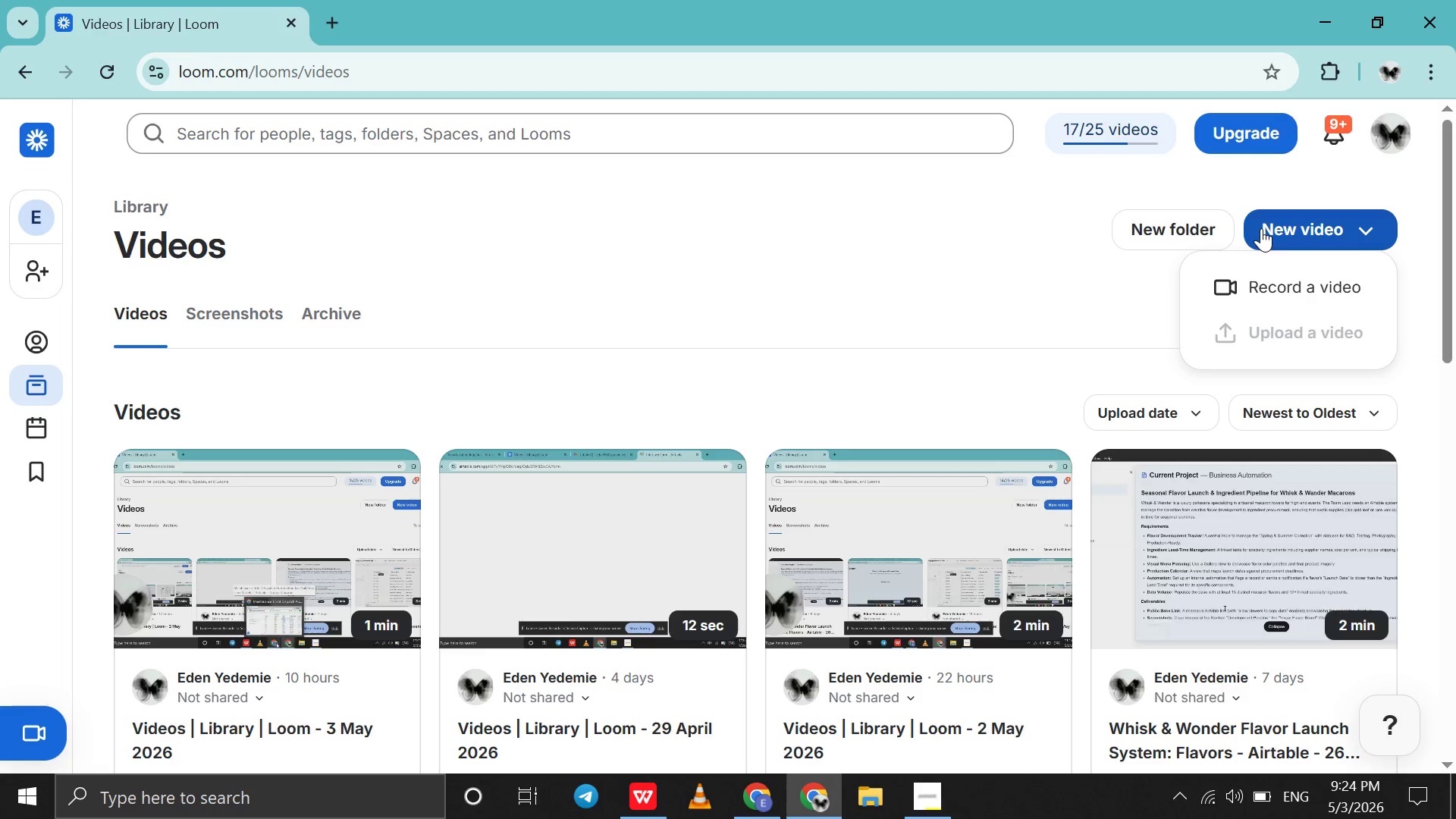 
left_click([1252, 307])
 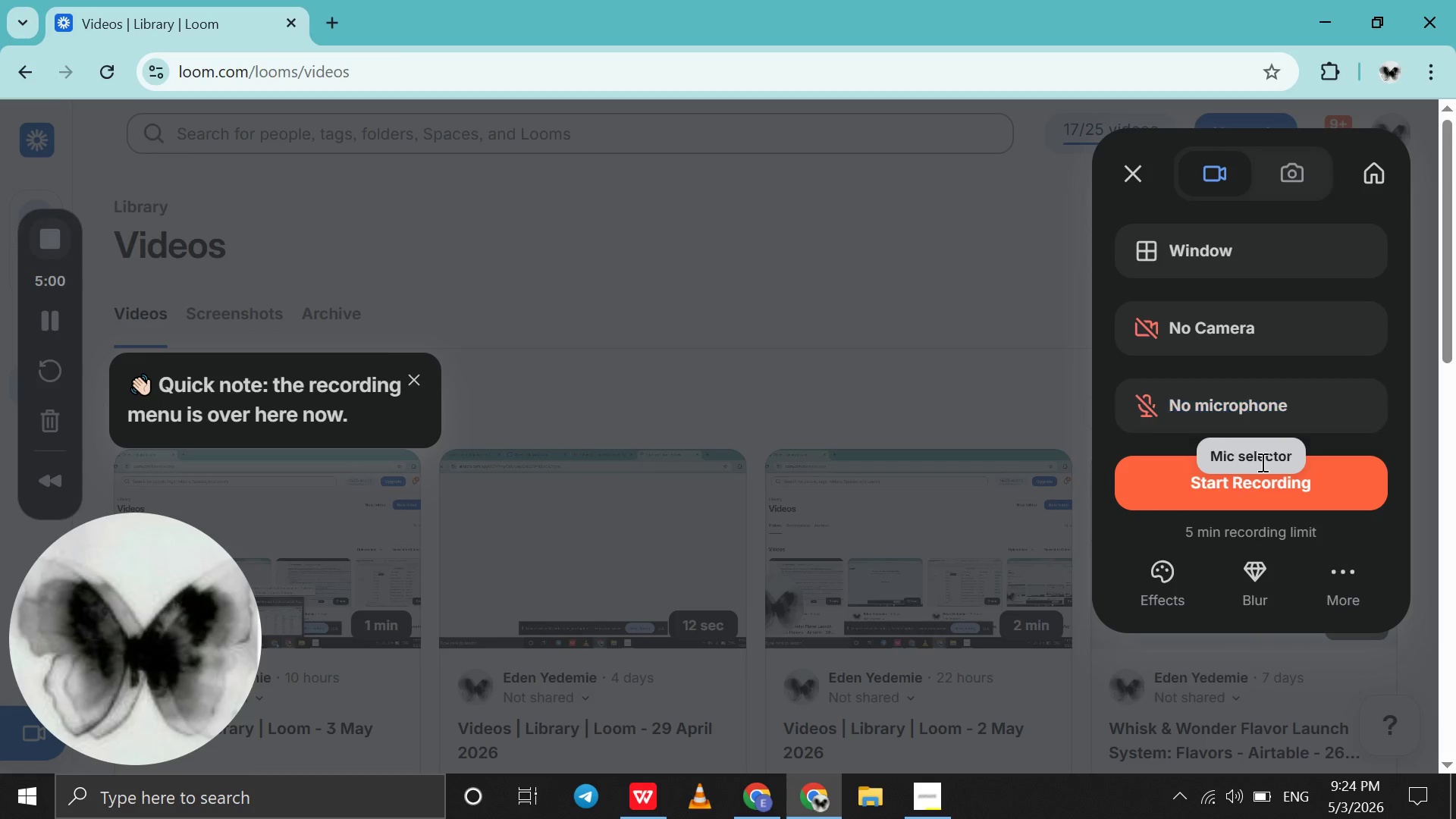 
left_click([1232, 488])
 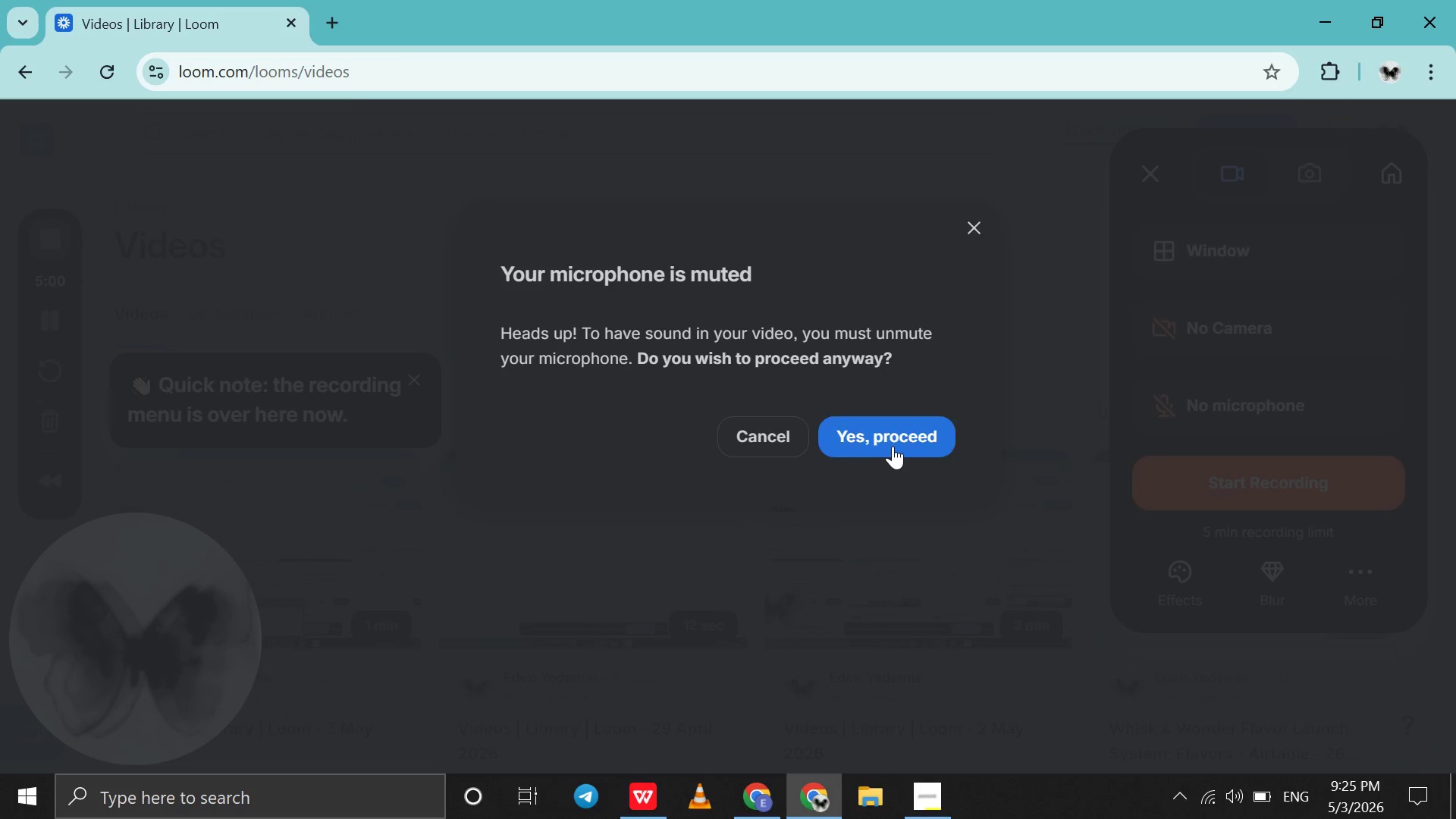 
left_click([890, 446])
 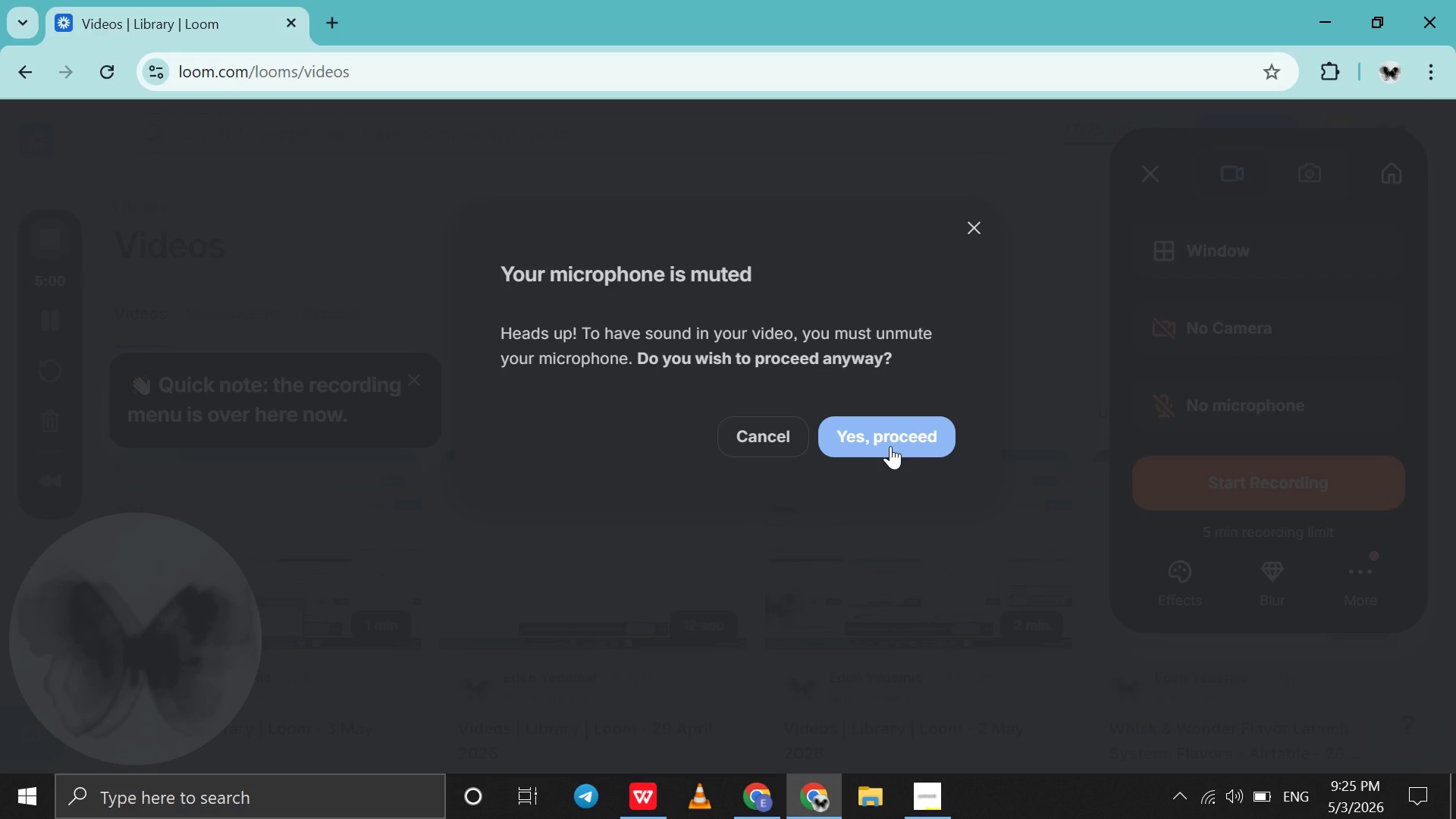 
wait(10.95)
 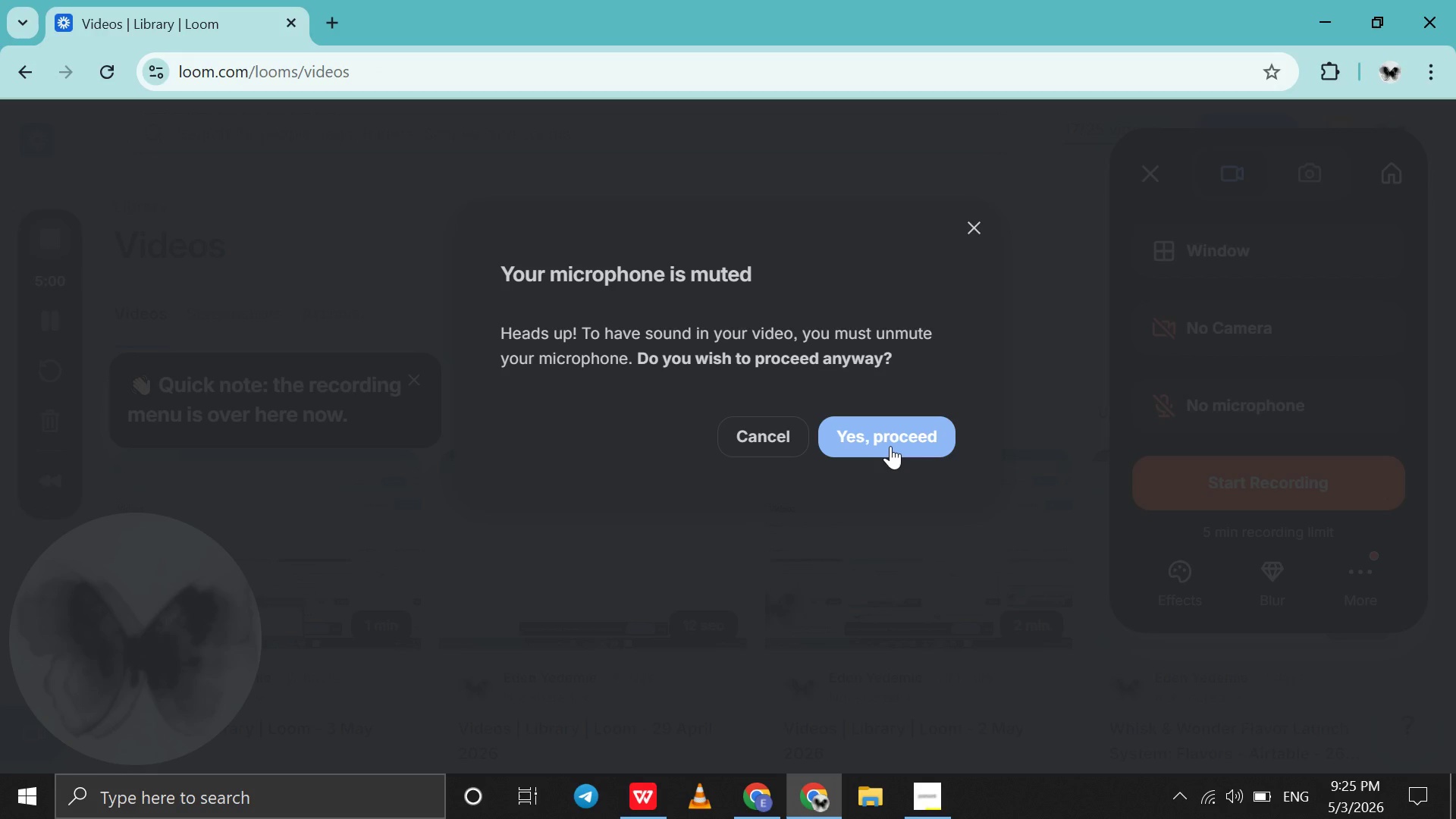 
left_click([892, 438])
 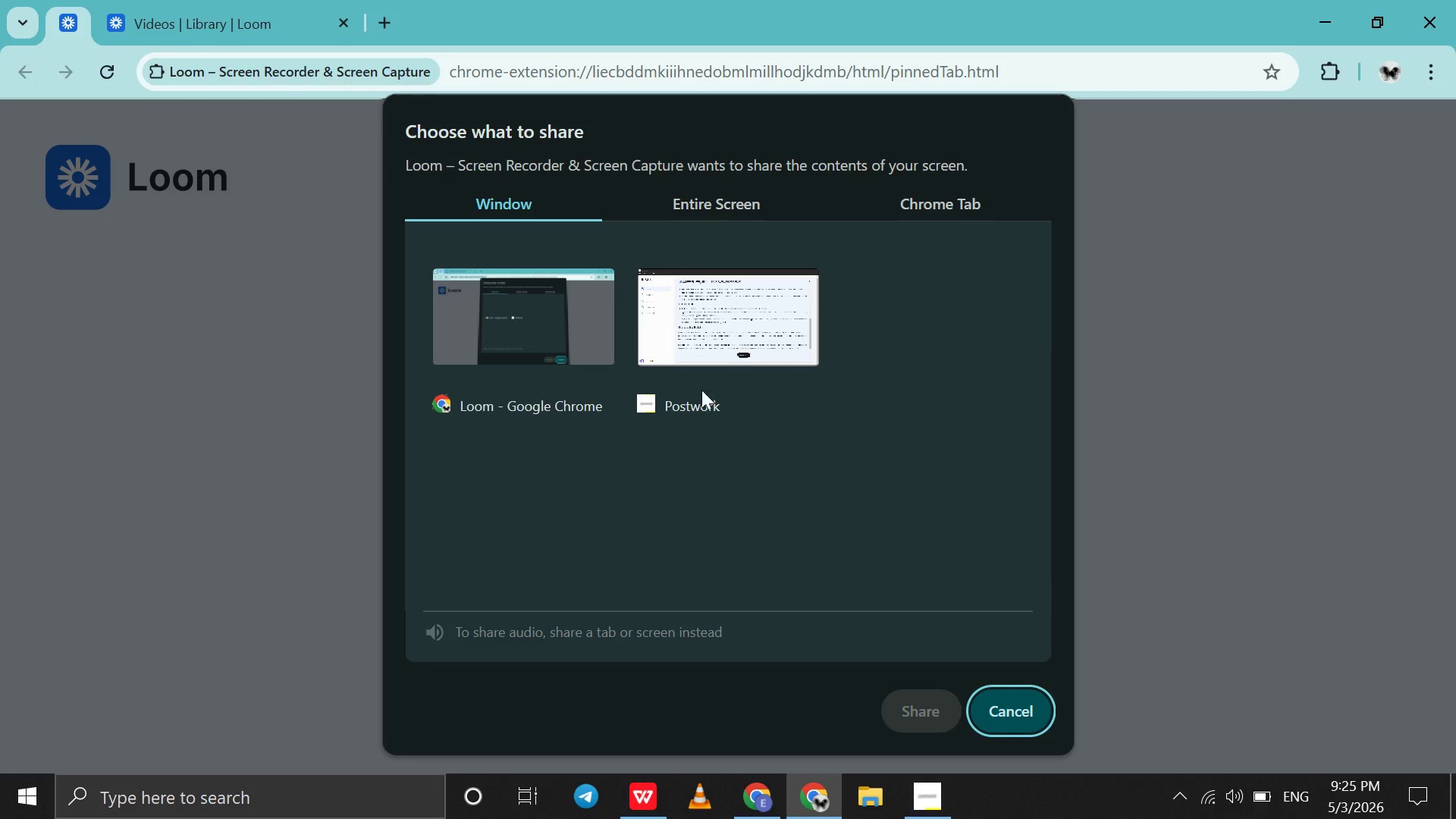 
left_click([748, 194])
 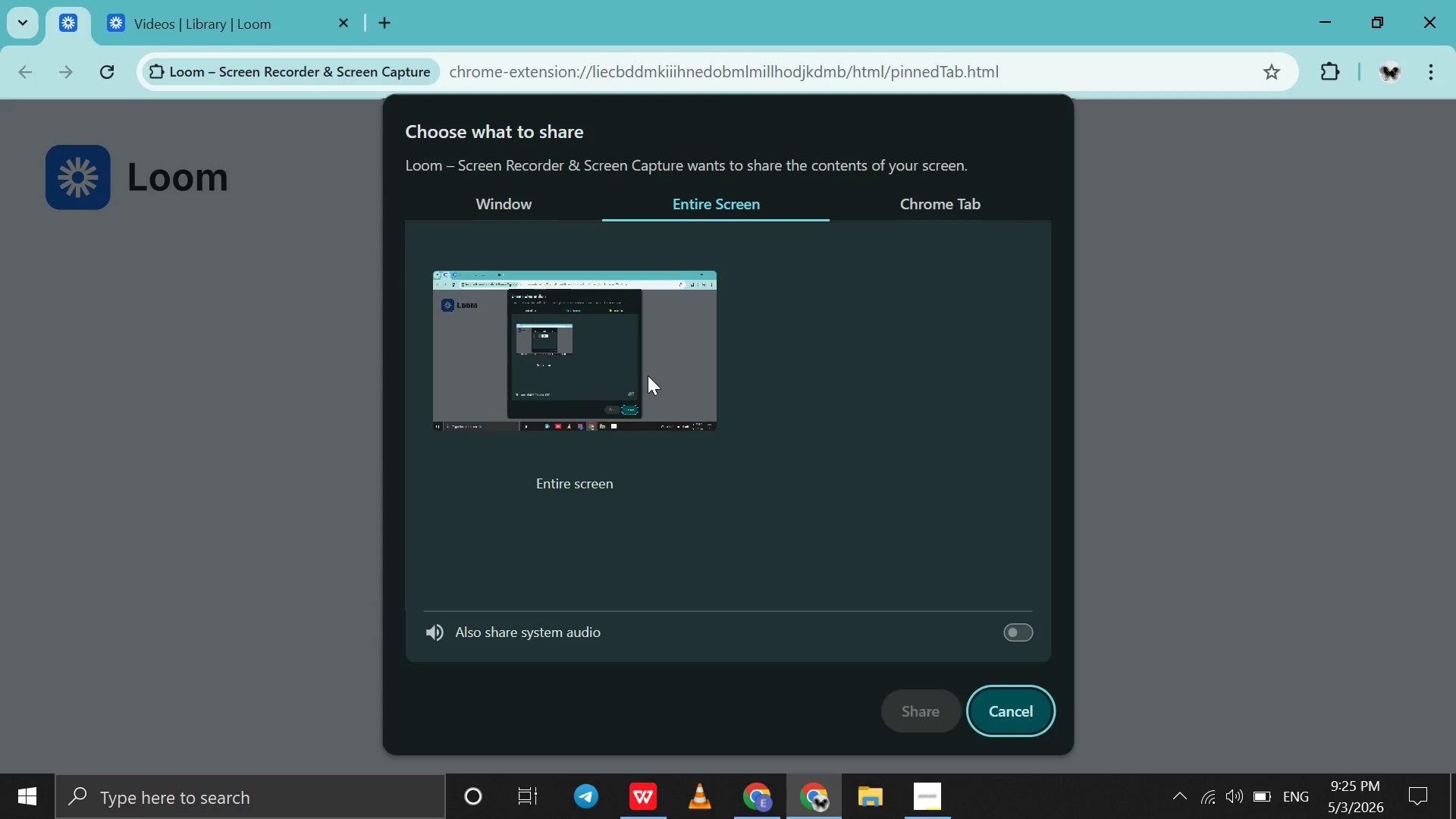 
left_click([648, 375])
 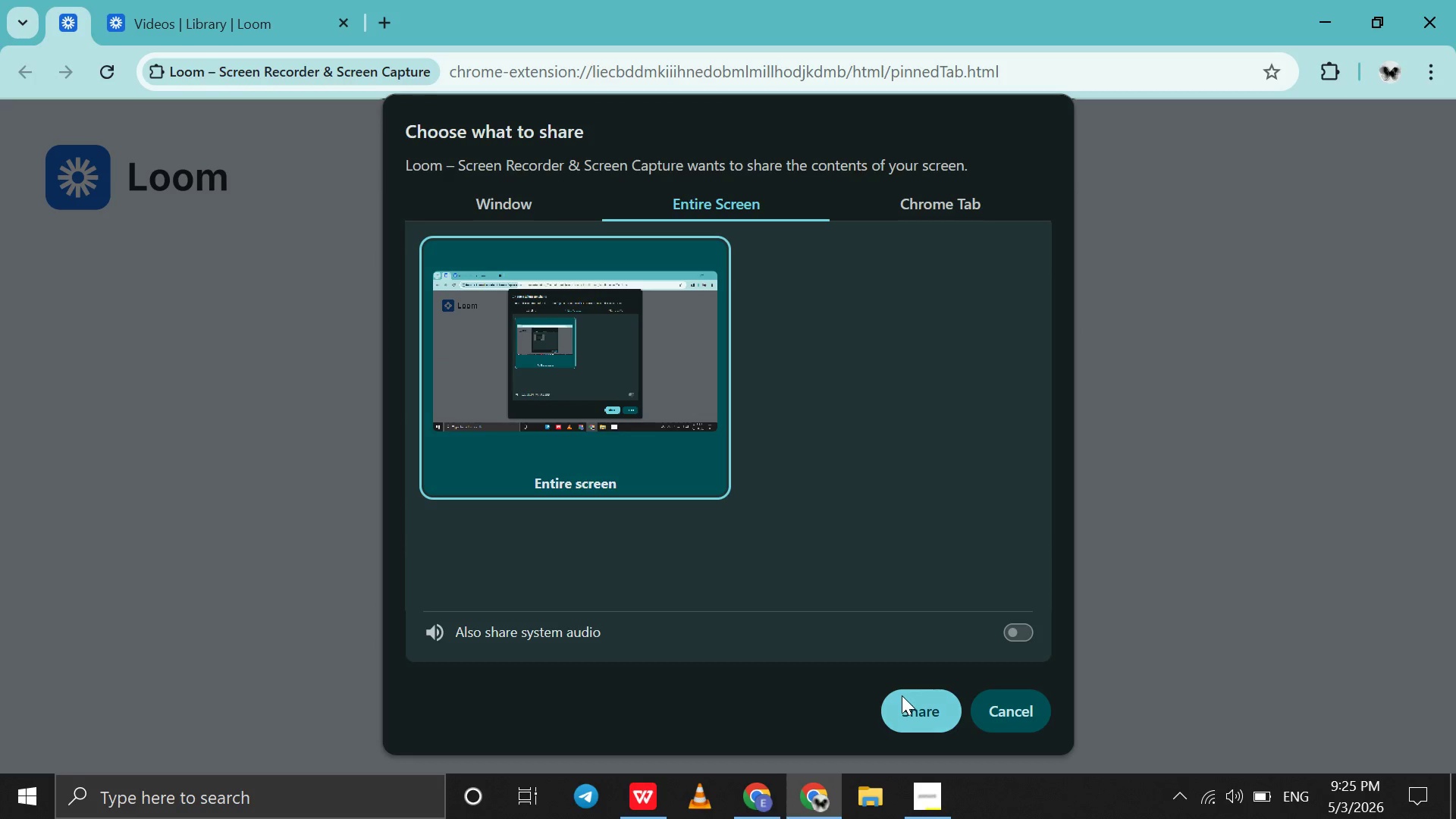 
left_click([902, 695])
 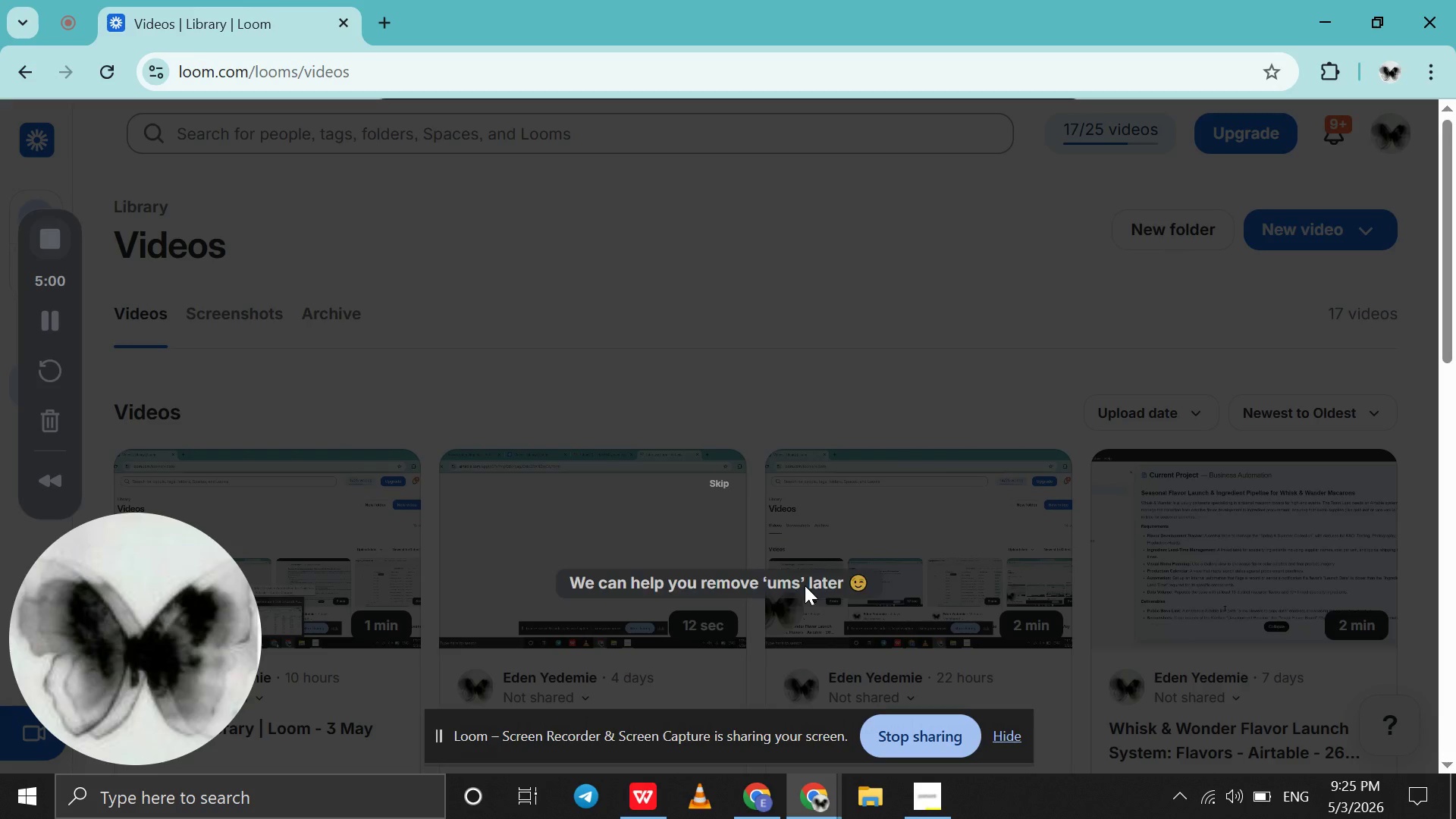 
mouse_move([813, 598])
 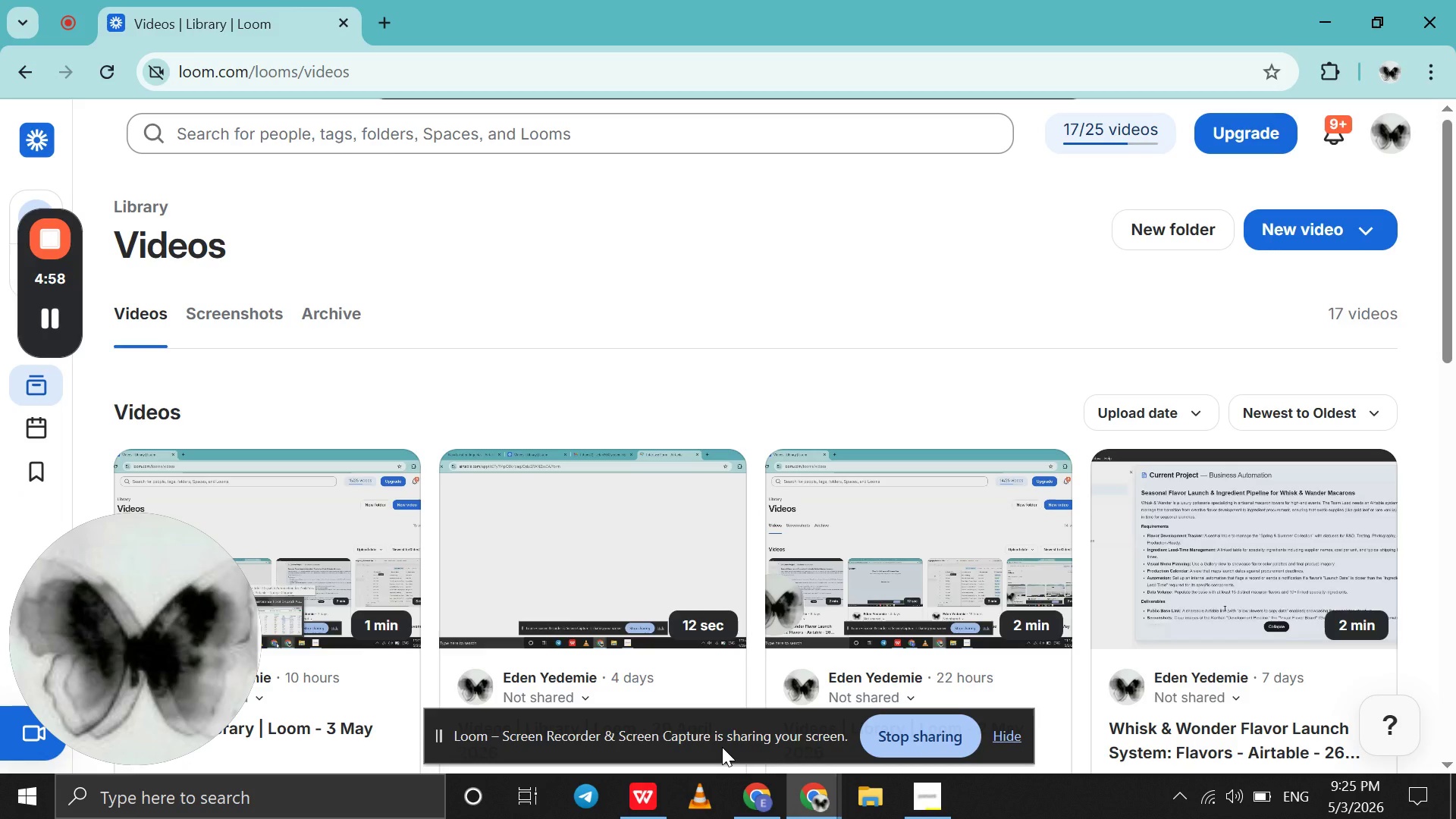 
left_click([743, 790])
 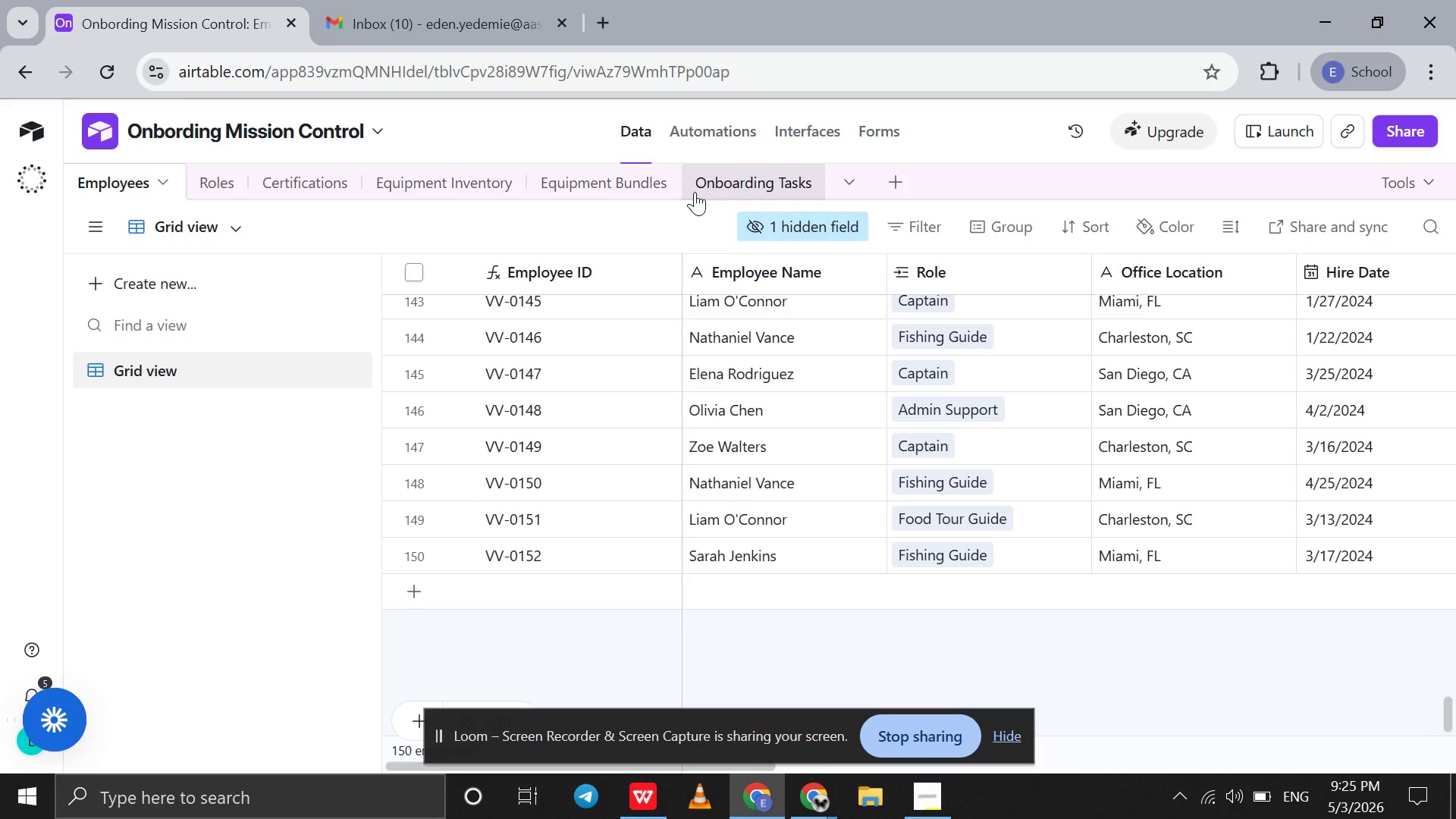 
left_click([727, 188])
 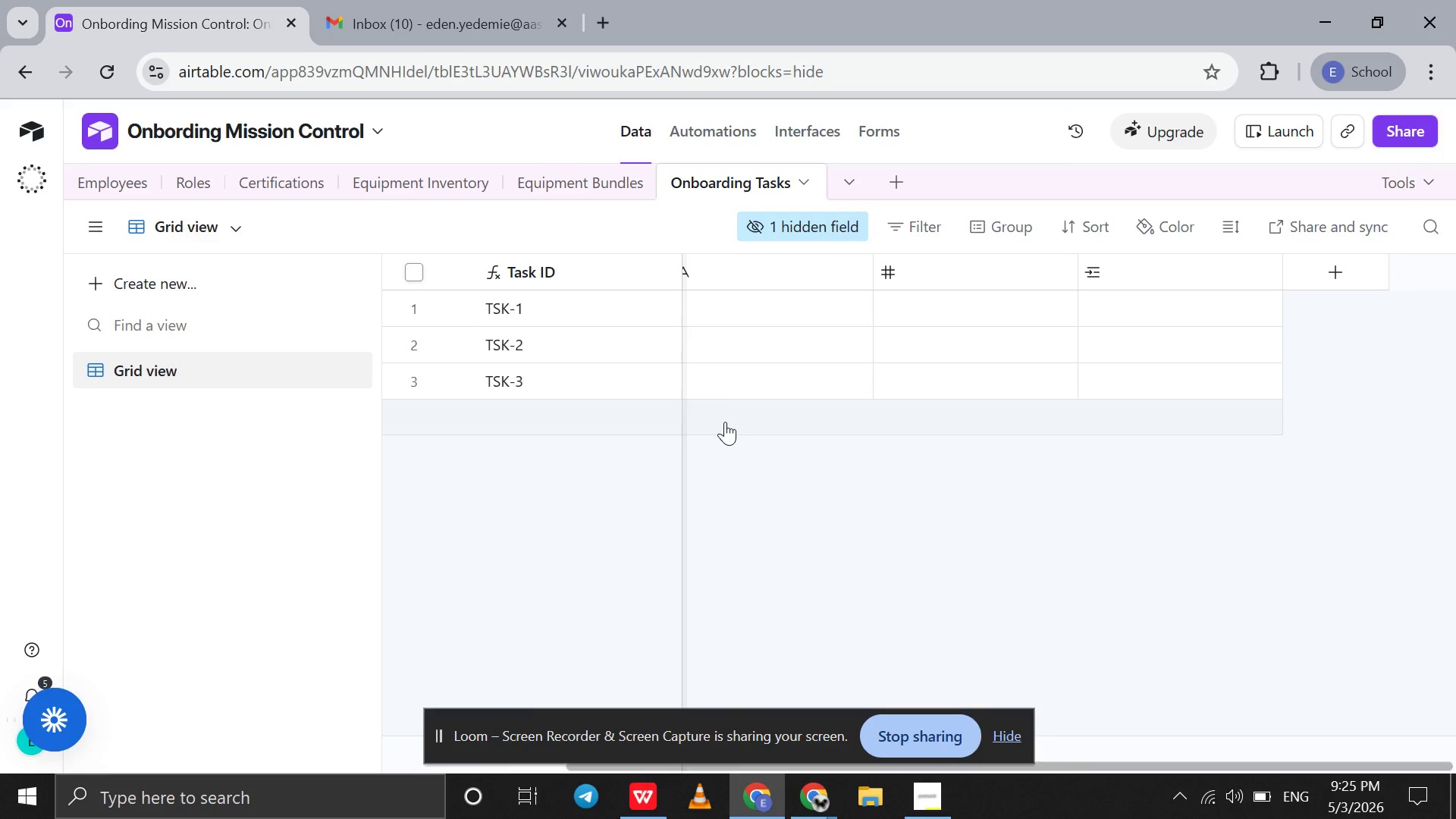 
scroll: coordinate [725, 422], scroll_direction: up, amount: 79.0
 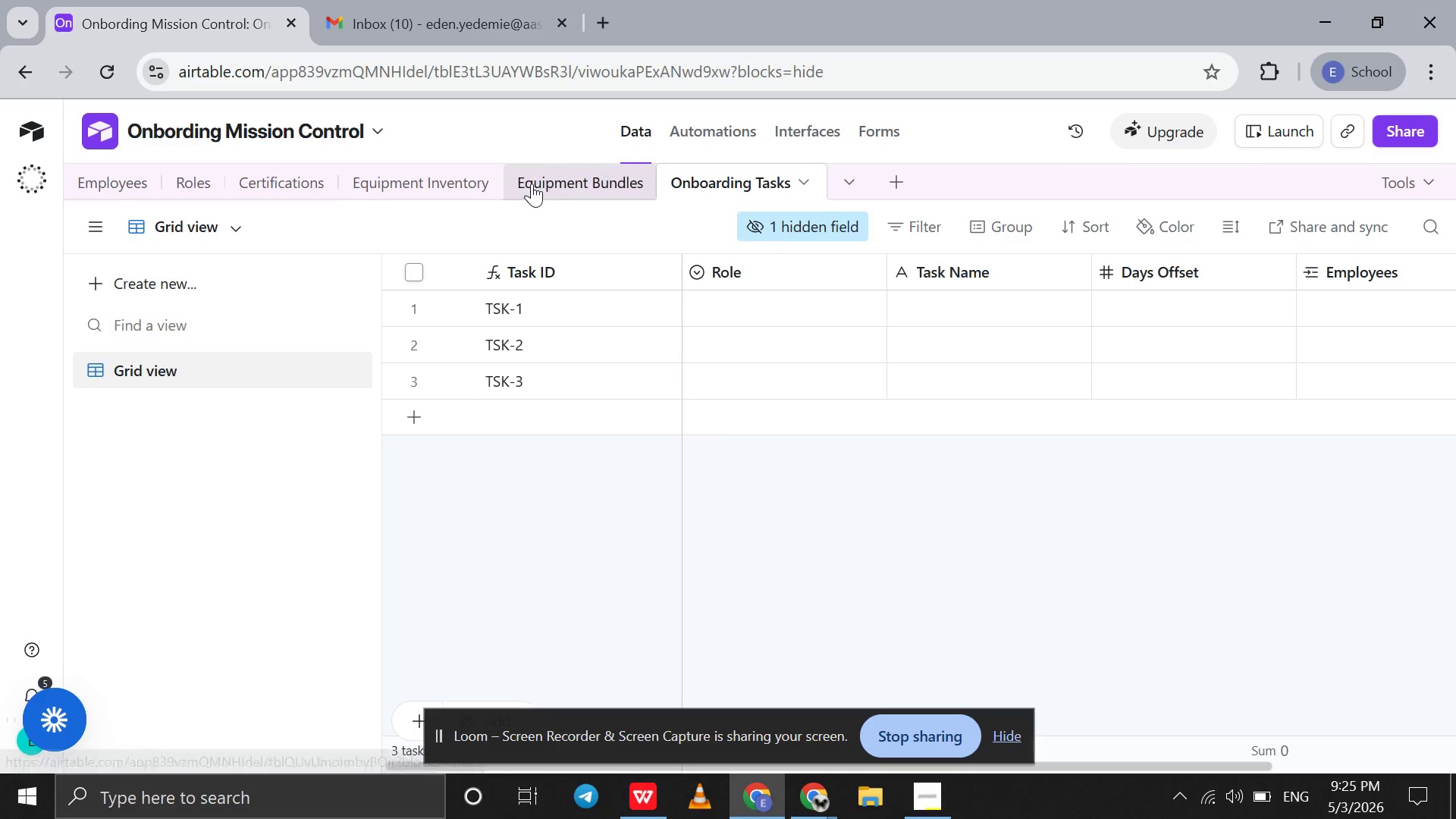 
left_click([532, 184])
 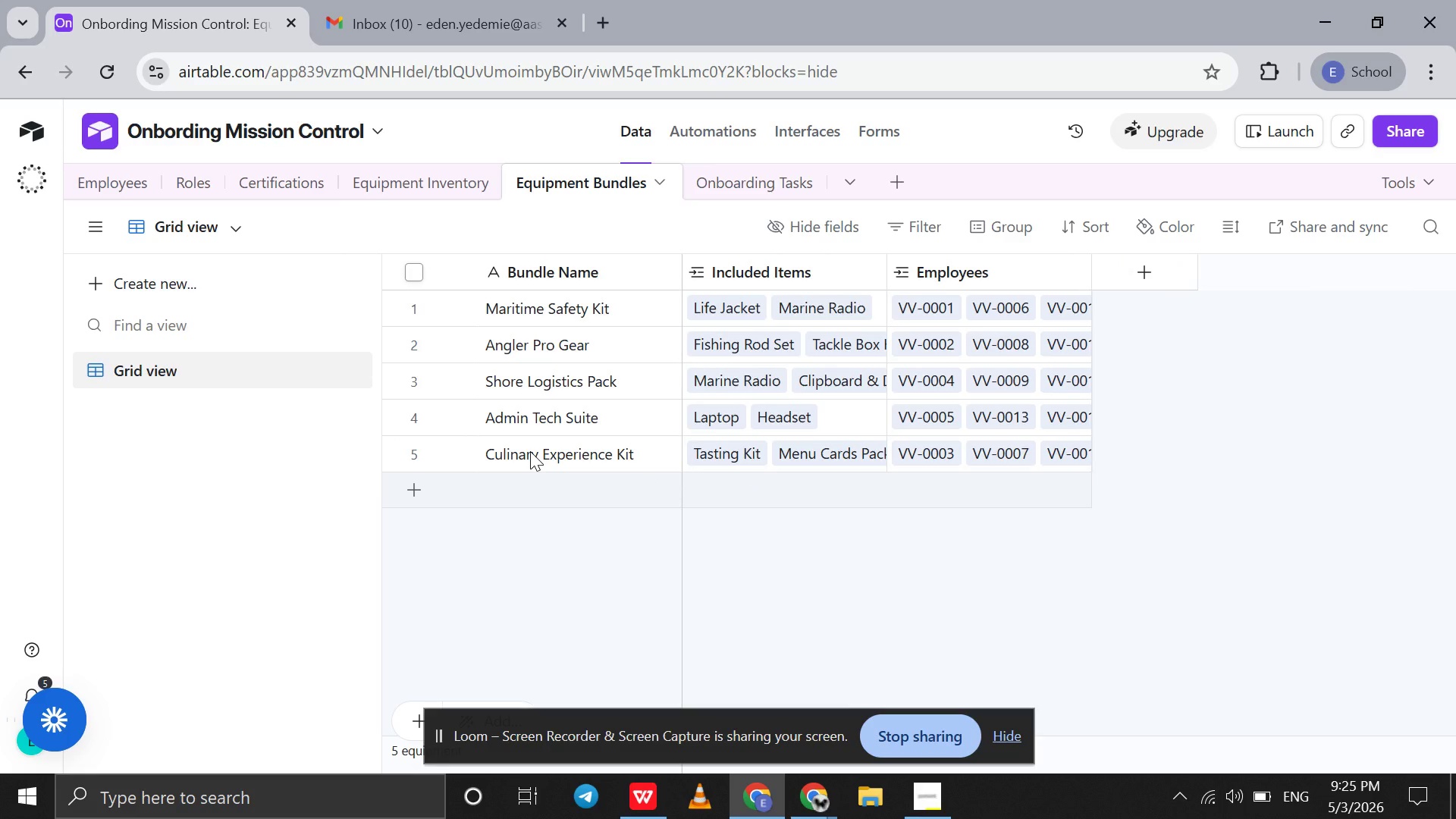 
left_click([105, 192])
 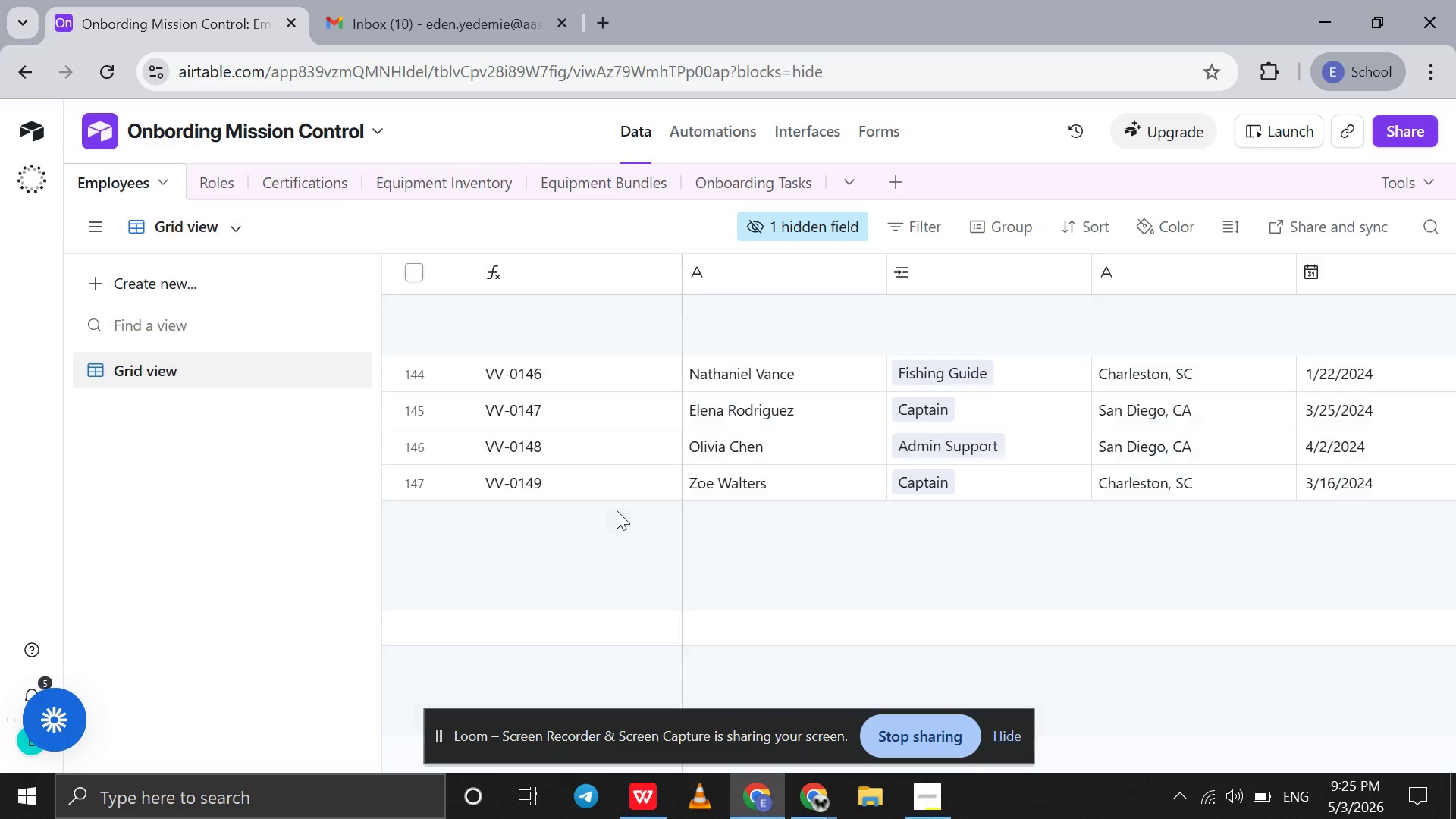 
scroll: coordinate [617, 510], scroll_direction: down, amount: 9.0
 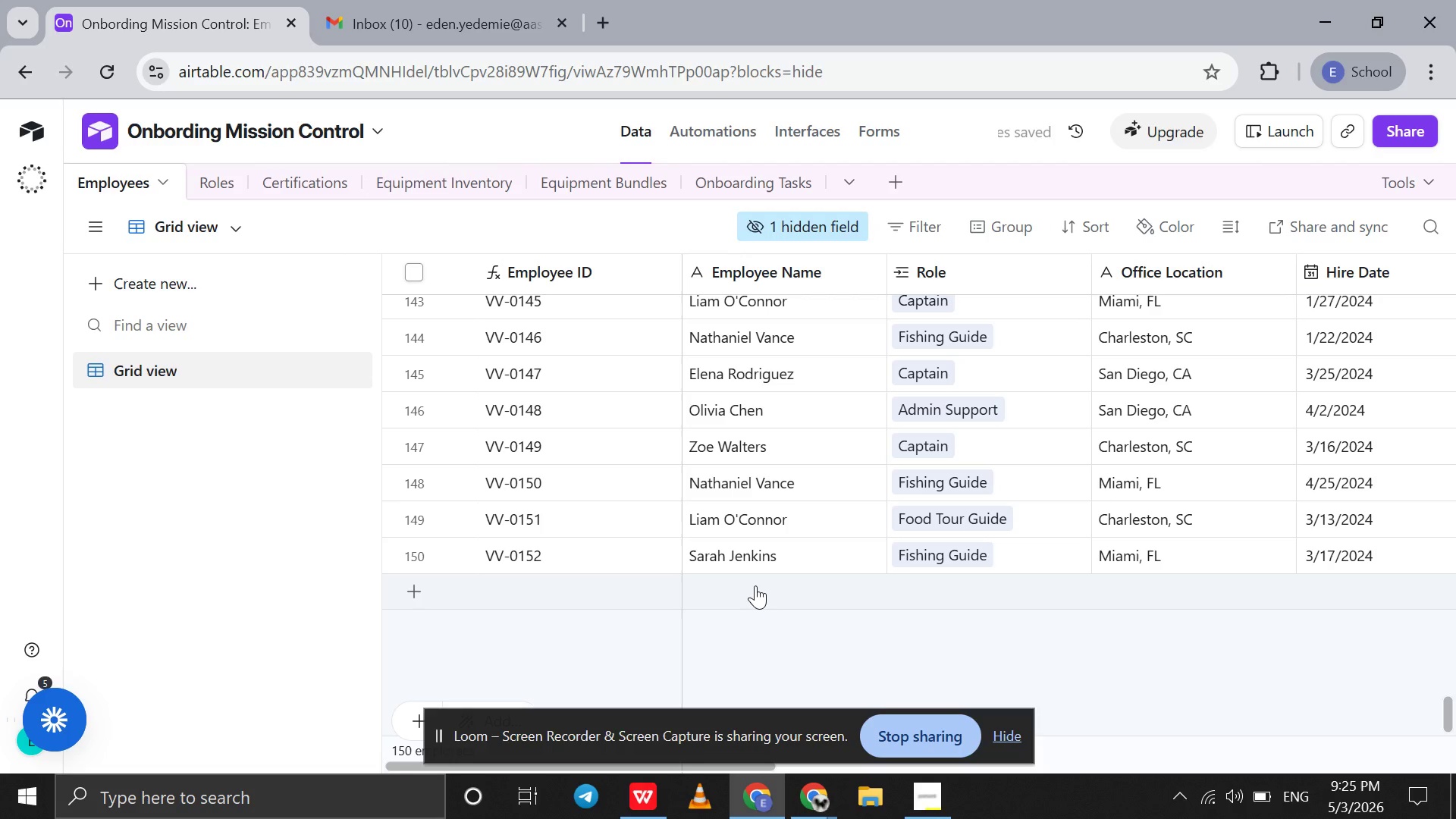 
double_click([755, 585])
 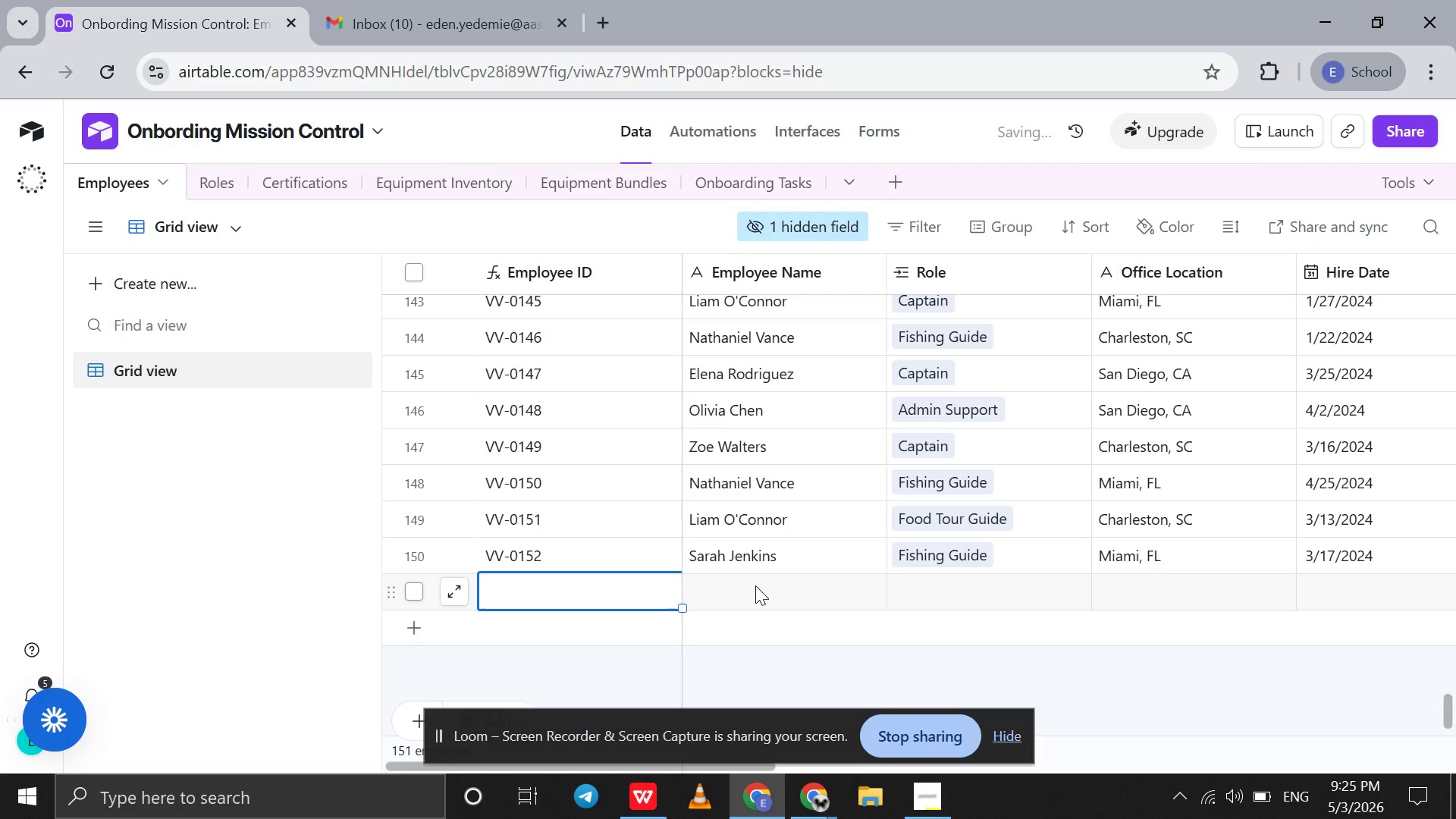 
left_click([755, 585])
 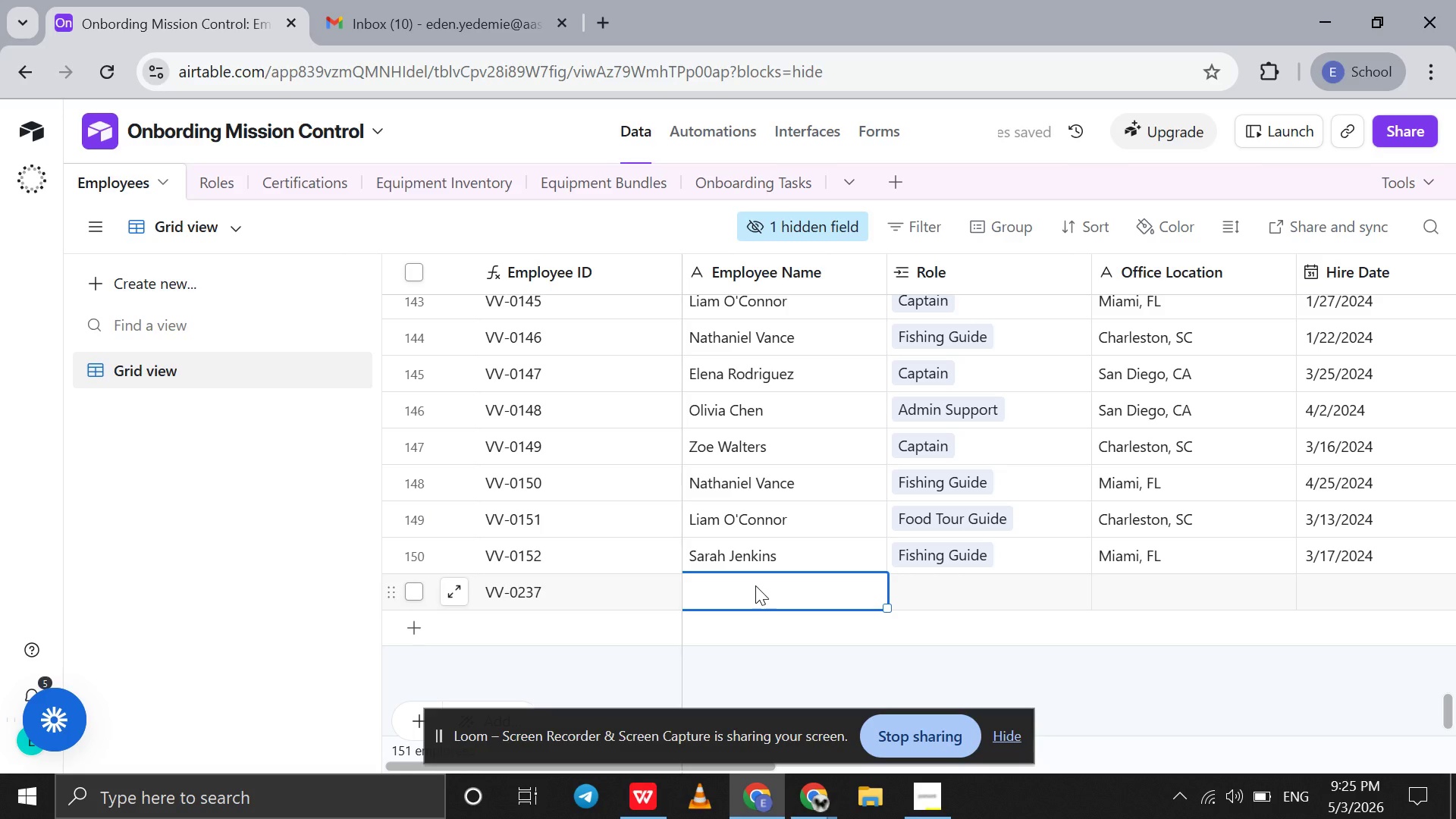 
type(Edd)
key(Backspace)
type(en yedemie)
 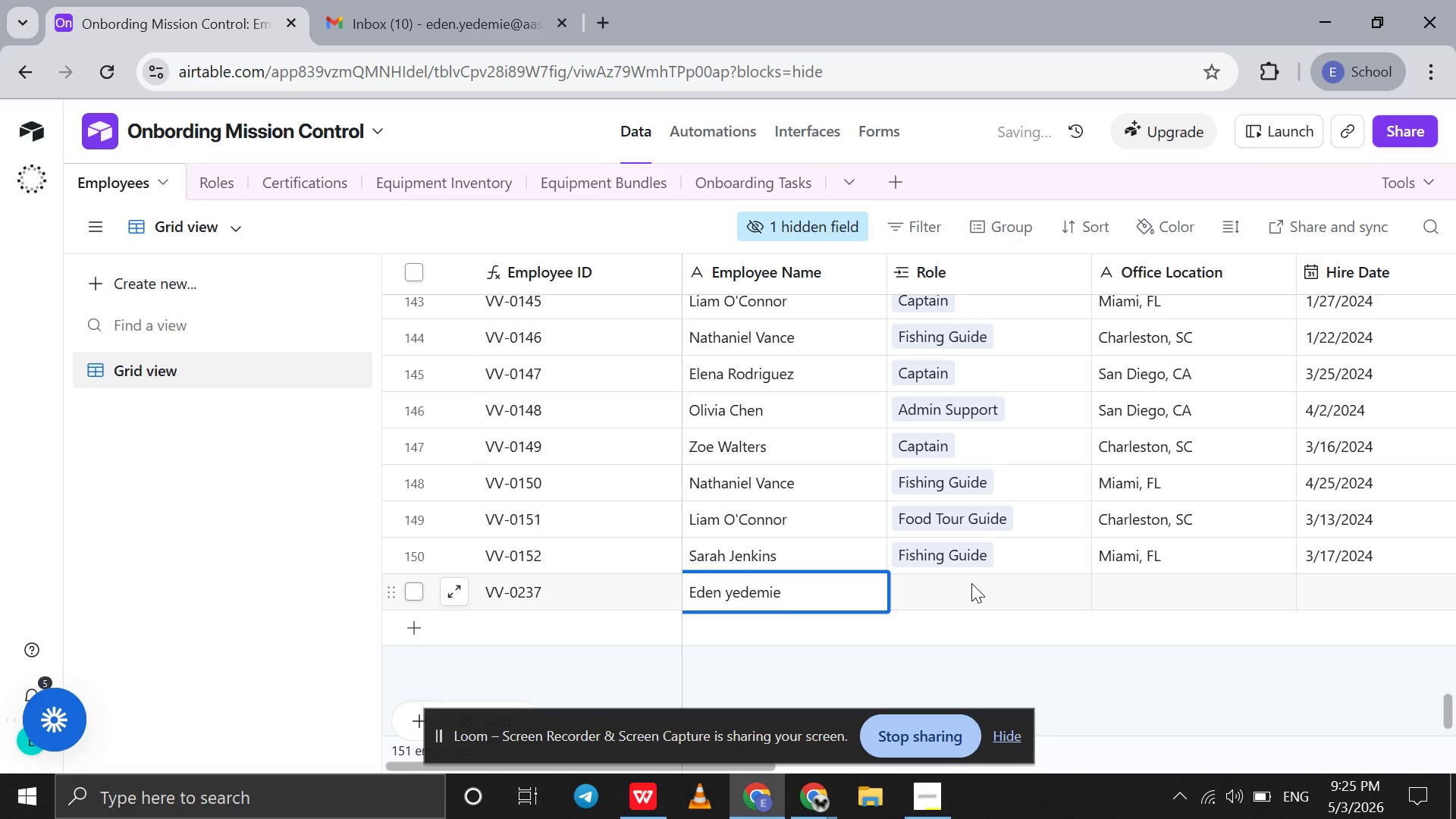 
double_click([971, 583])
 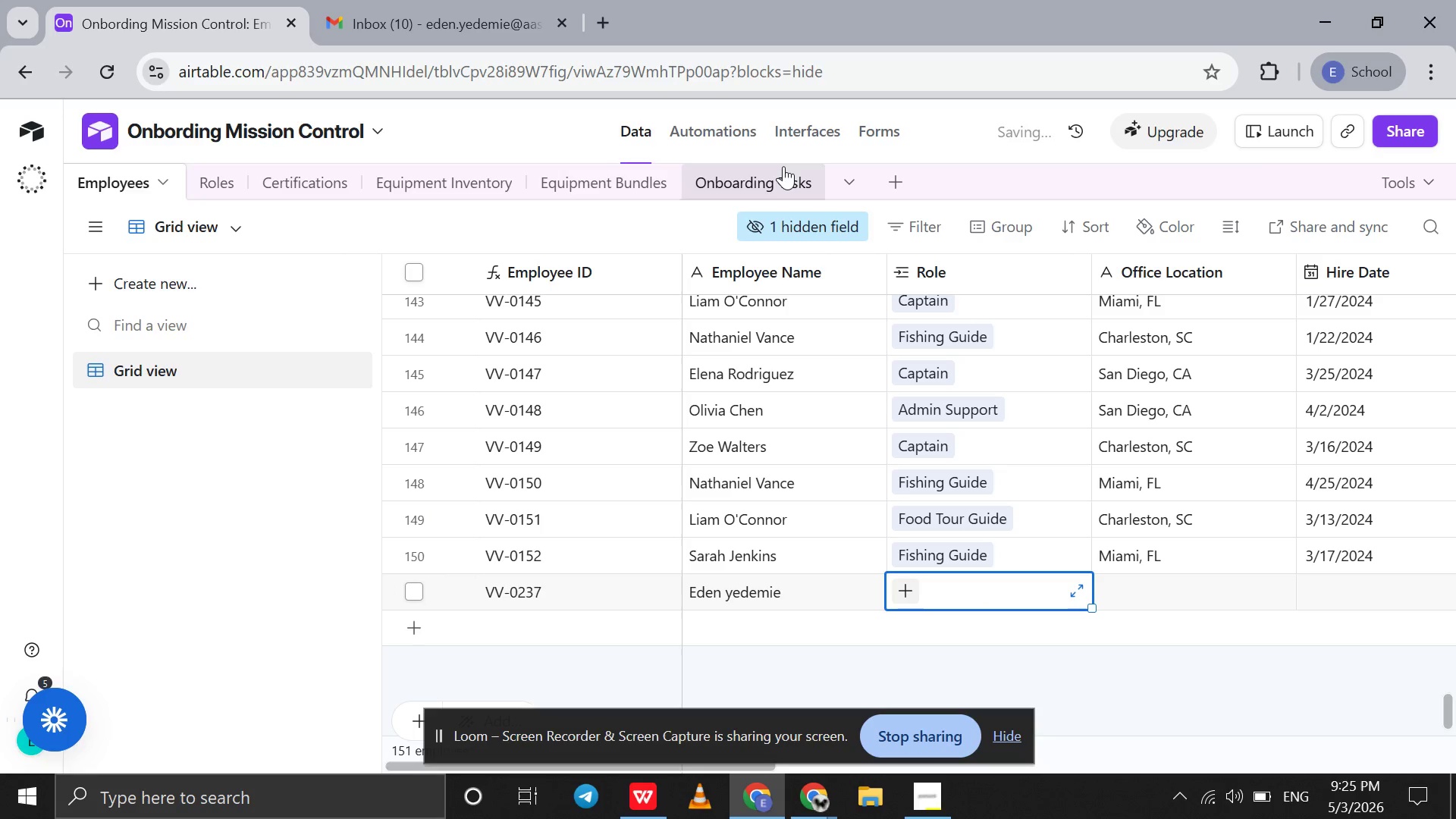 
left_click([764, 176])
 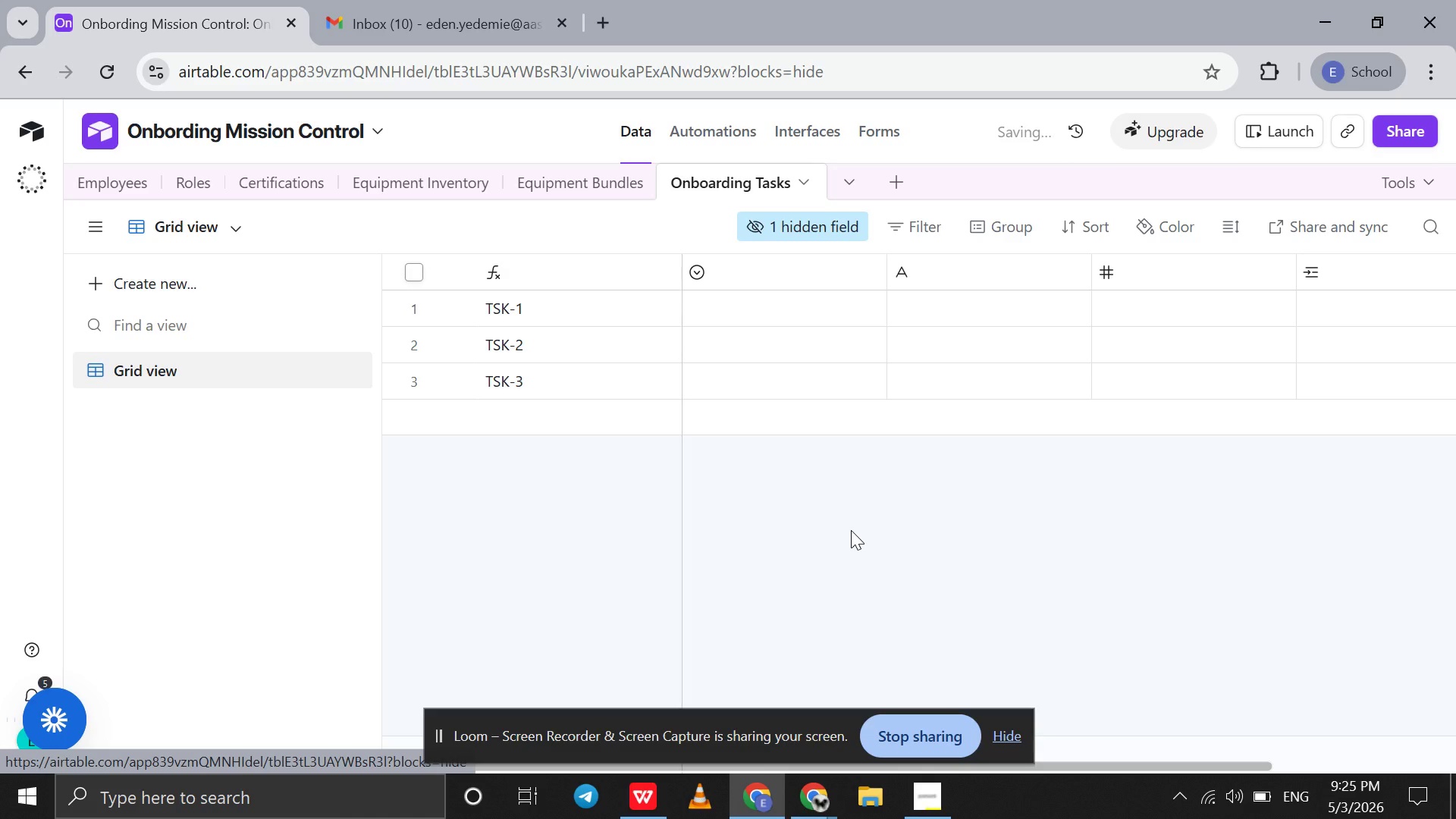 
scroll: coordinate [705, 504], scroll_direction: up, amount: 8.0
 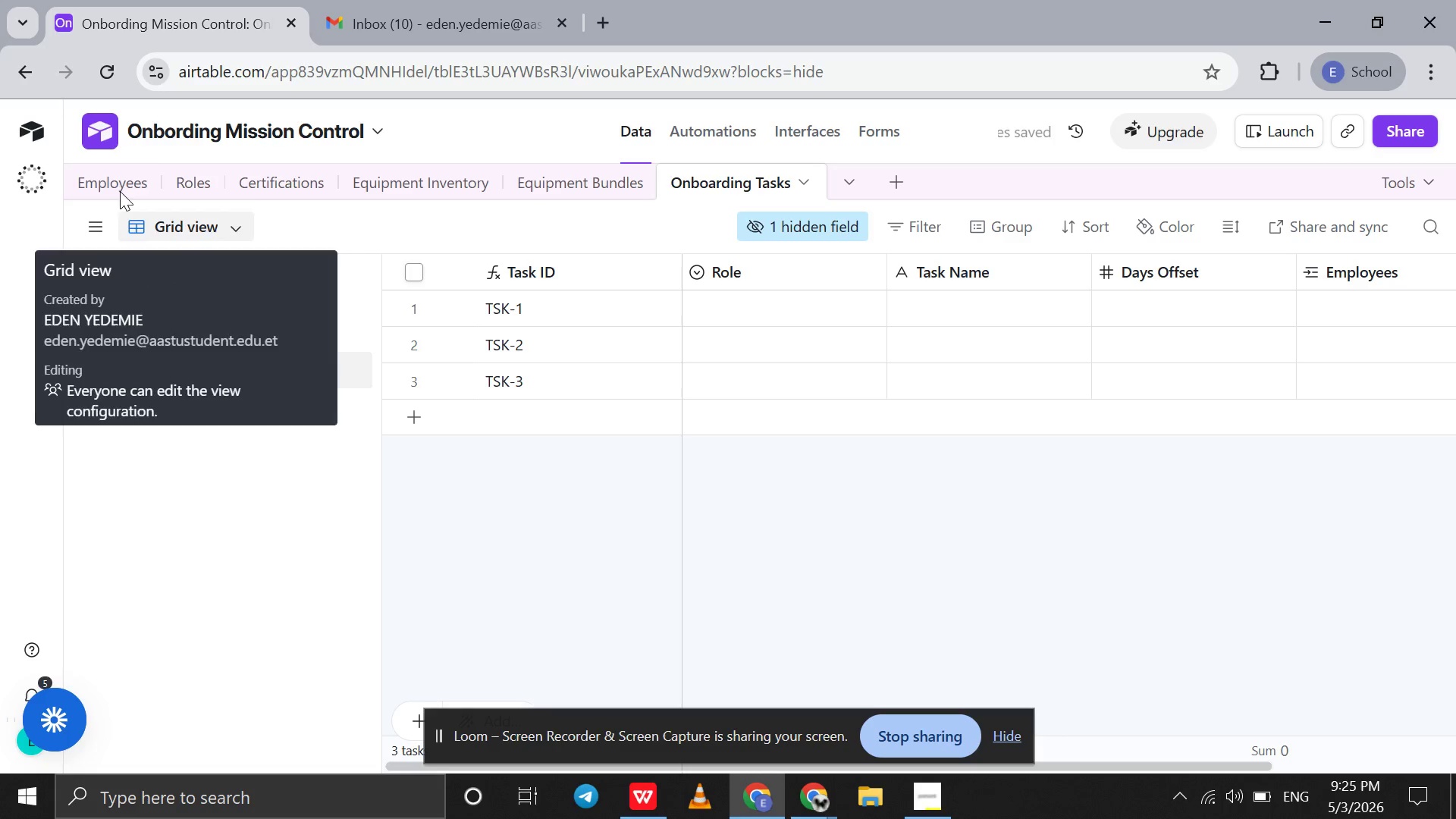 
left_click([118, 186])
 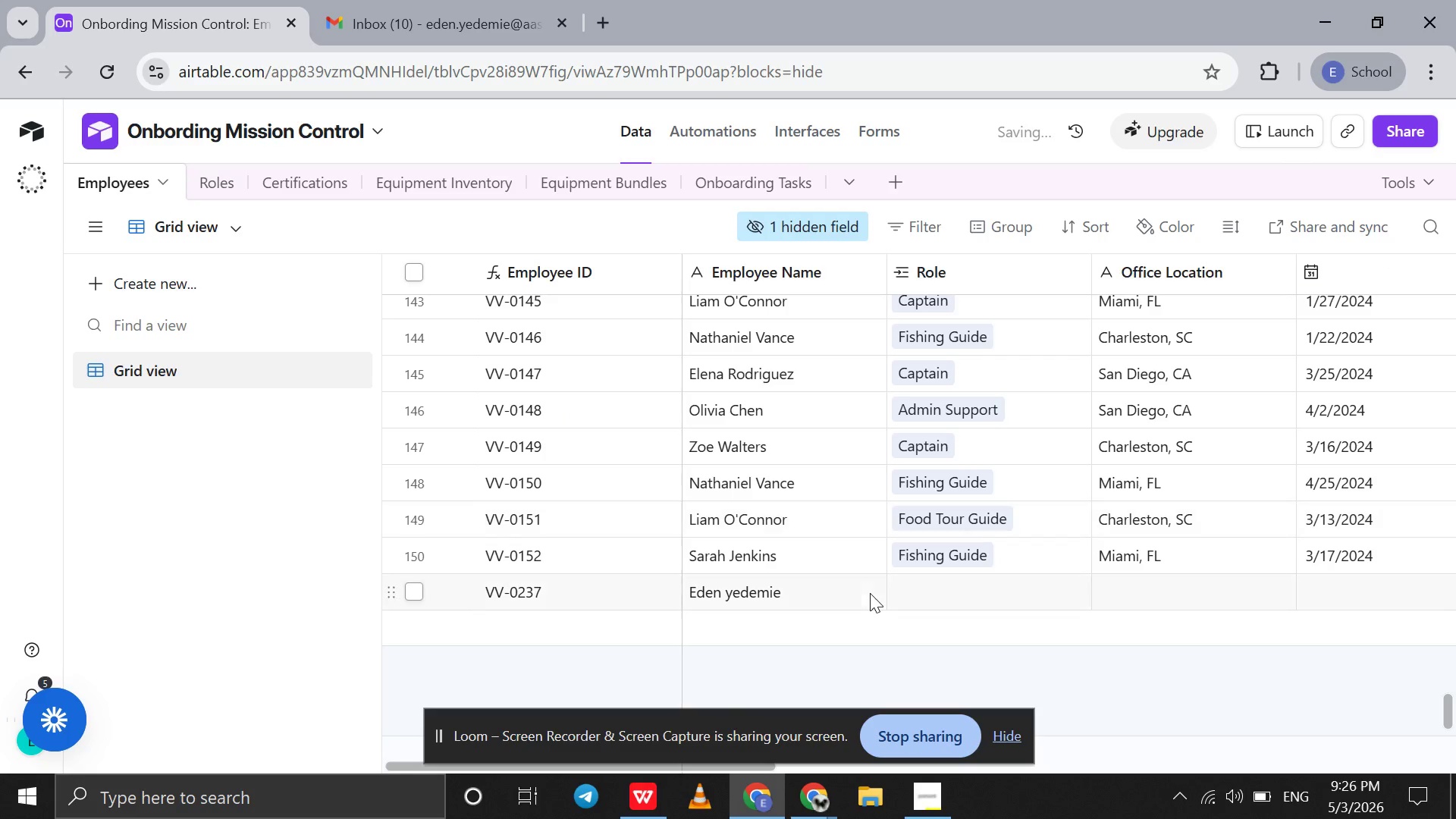 
double_click([918, 592])
 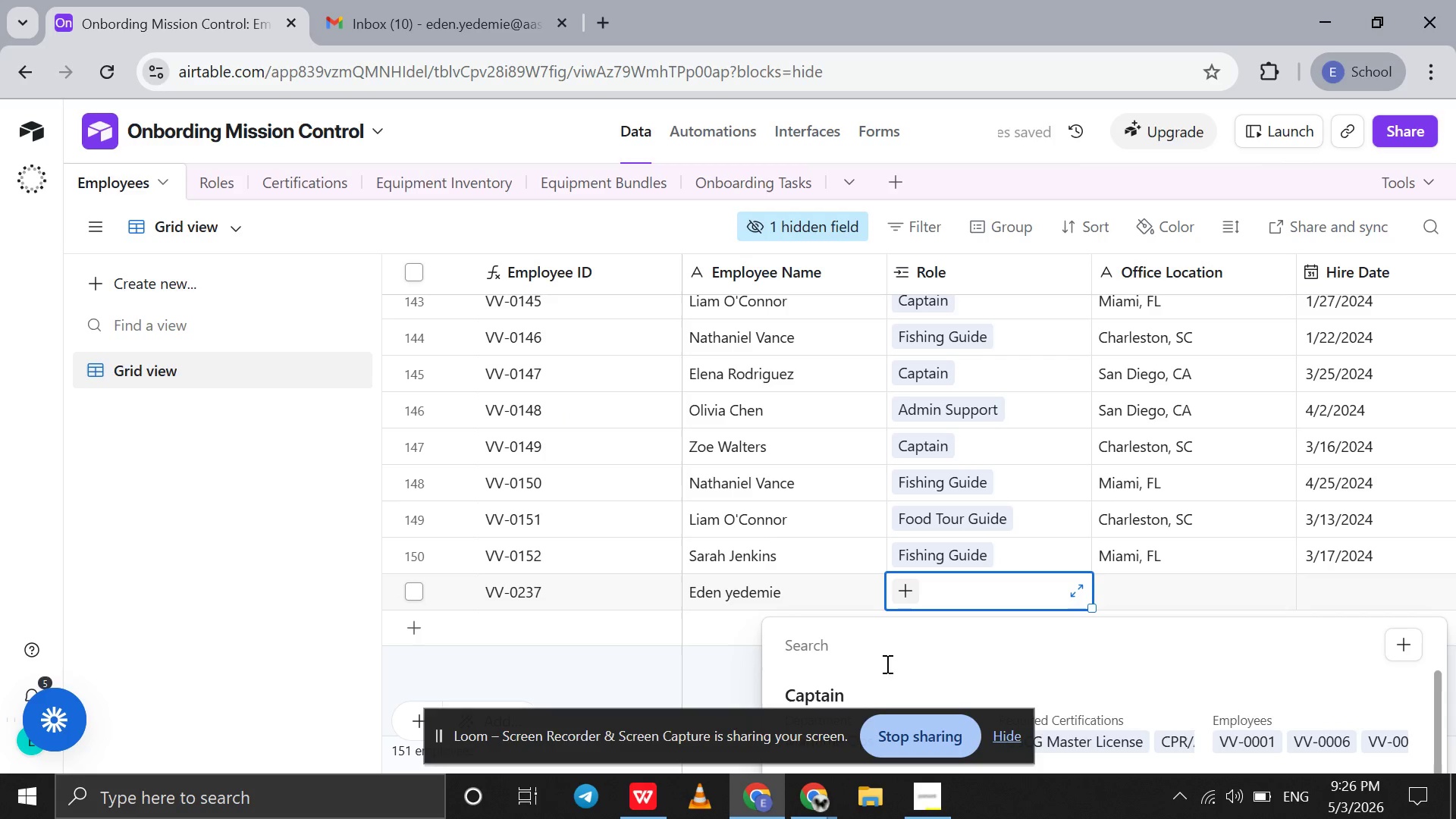 
left_click([877, 702])
 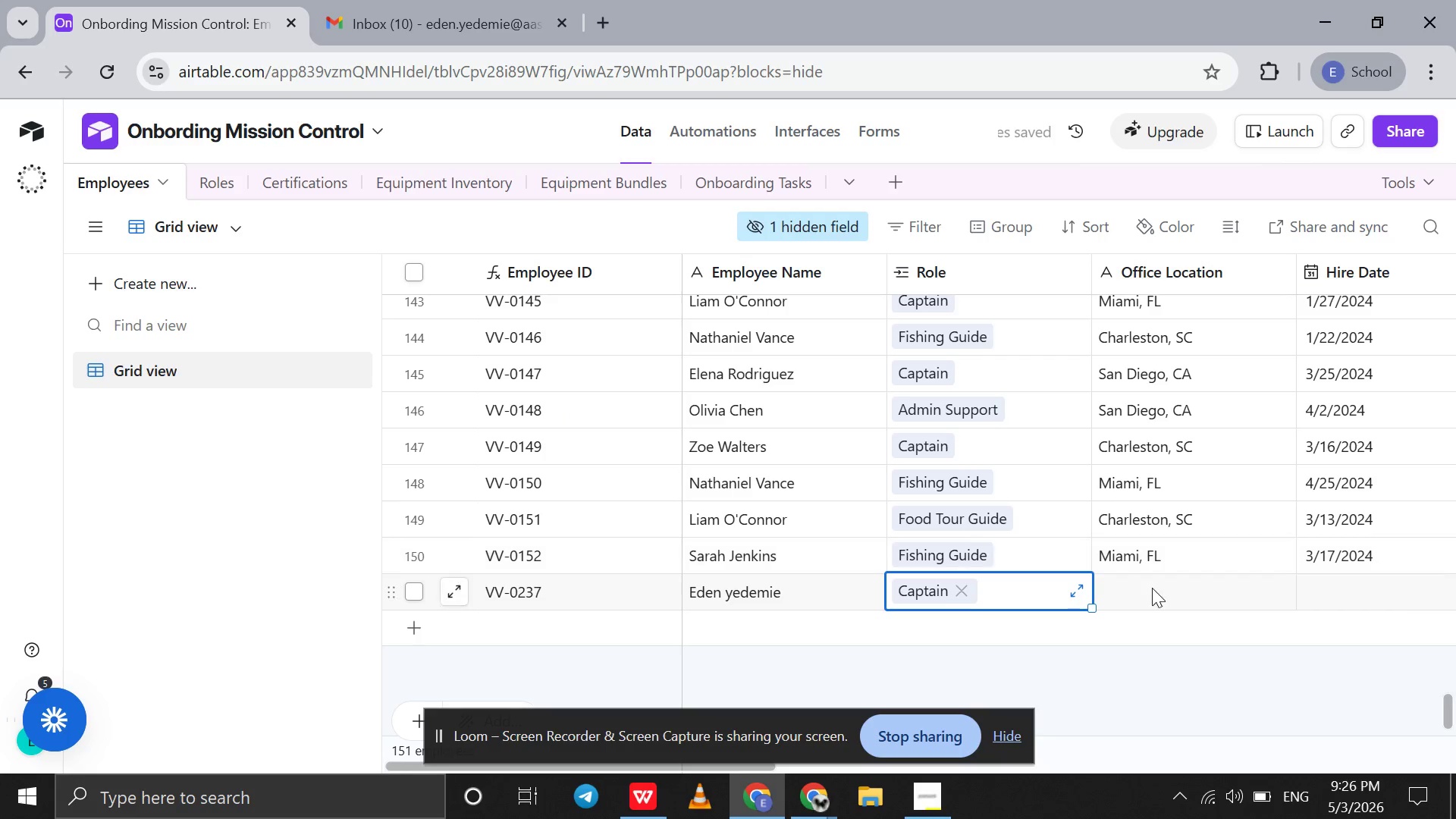 
double_click([1152, 588])
 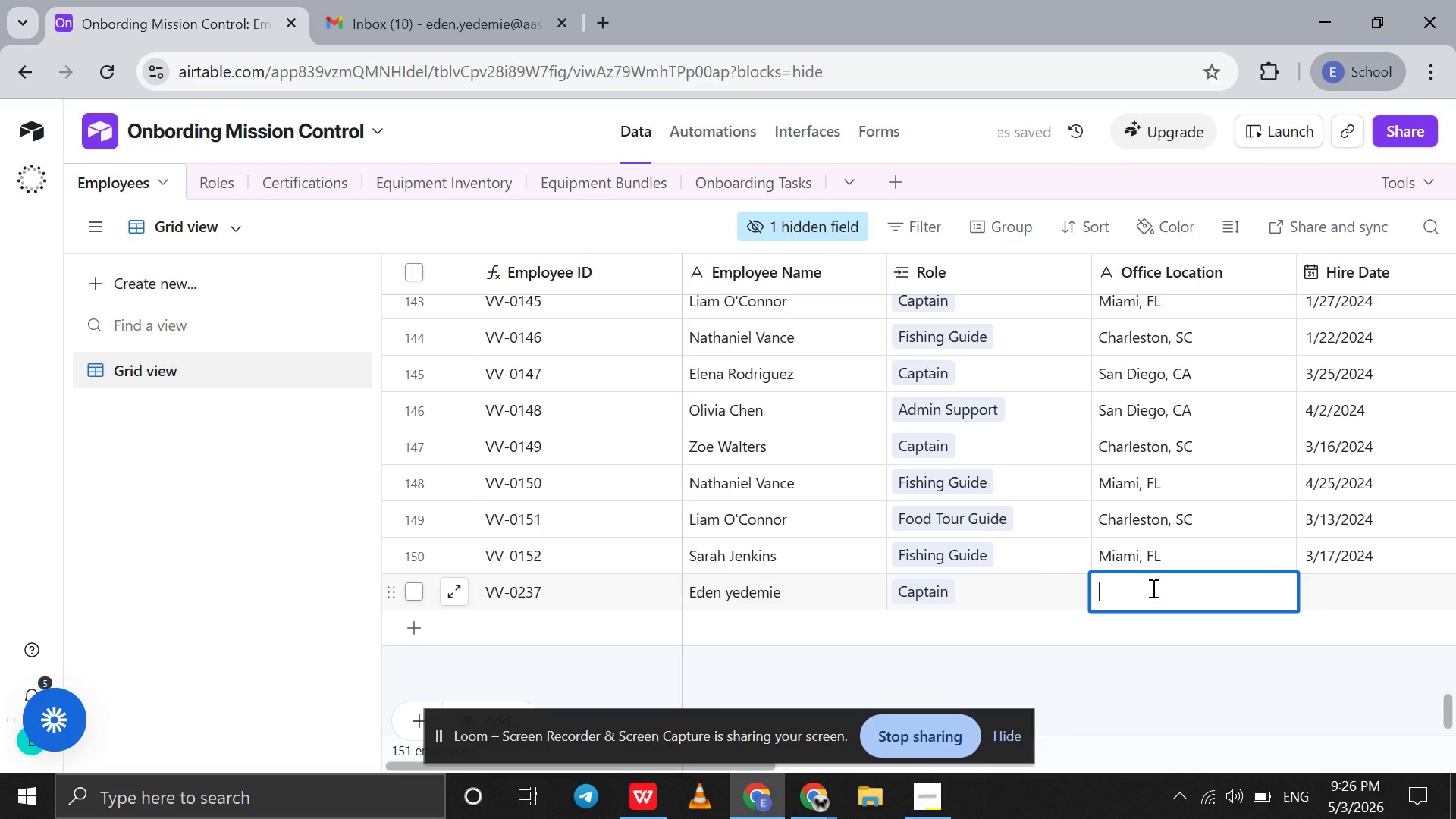 
type(Addis A)
key(Backspace)
key(Backspace)
key(Backspace)
key(Backspace)
key(Backspace)
key(Backspace)
key(Backspace)
key(Backspace)
type(Miami )
key(Backspace)
type(, FL)
 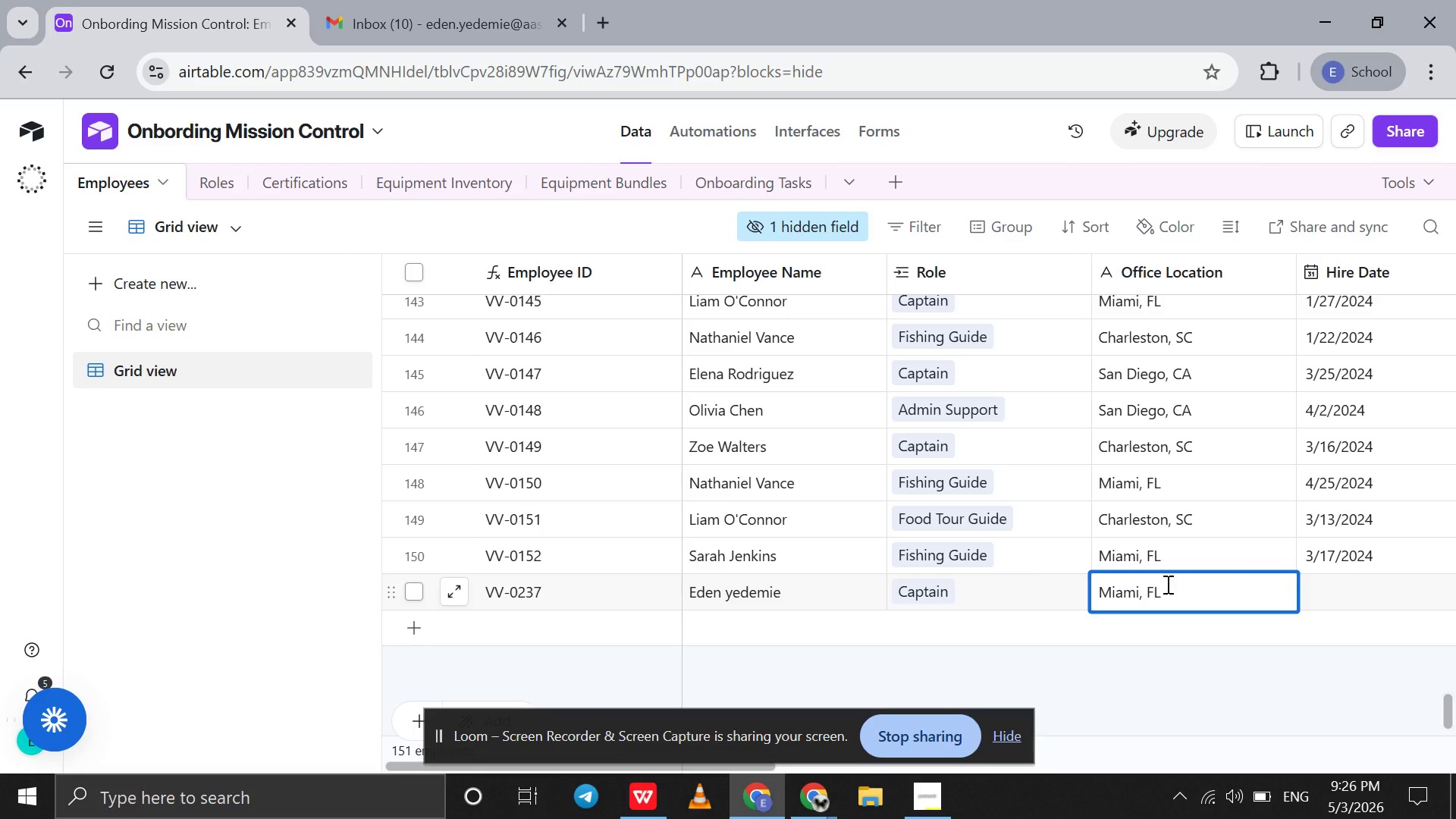 
double_click([1333, 592])
 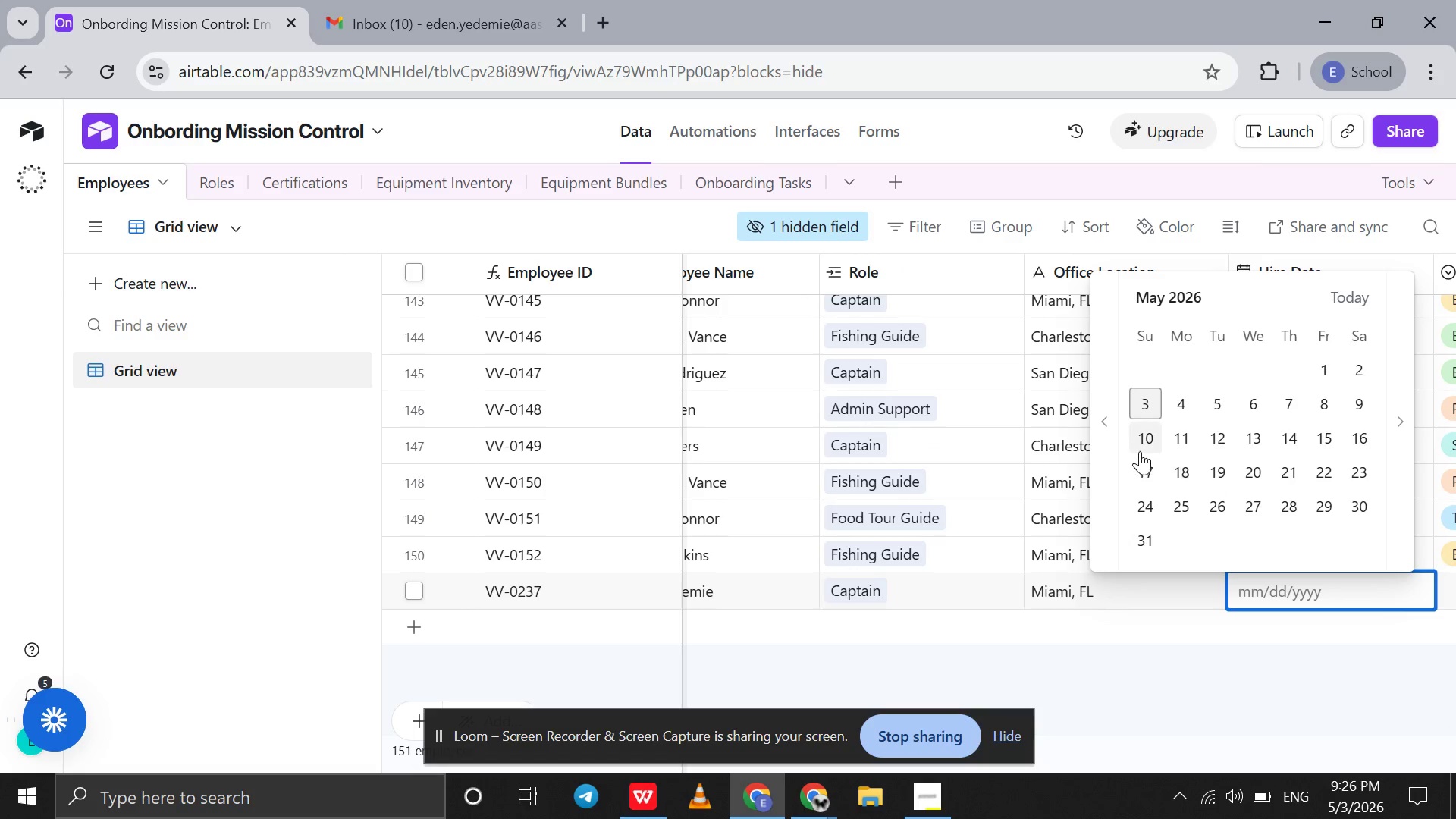 
left_click([1147, 419])
 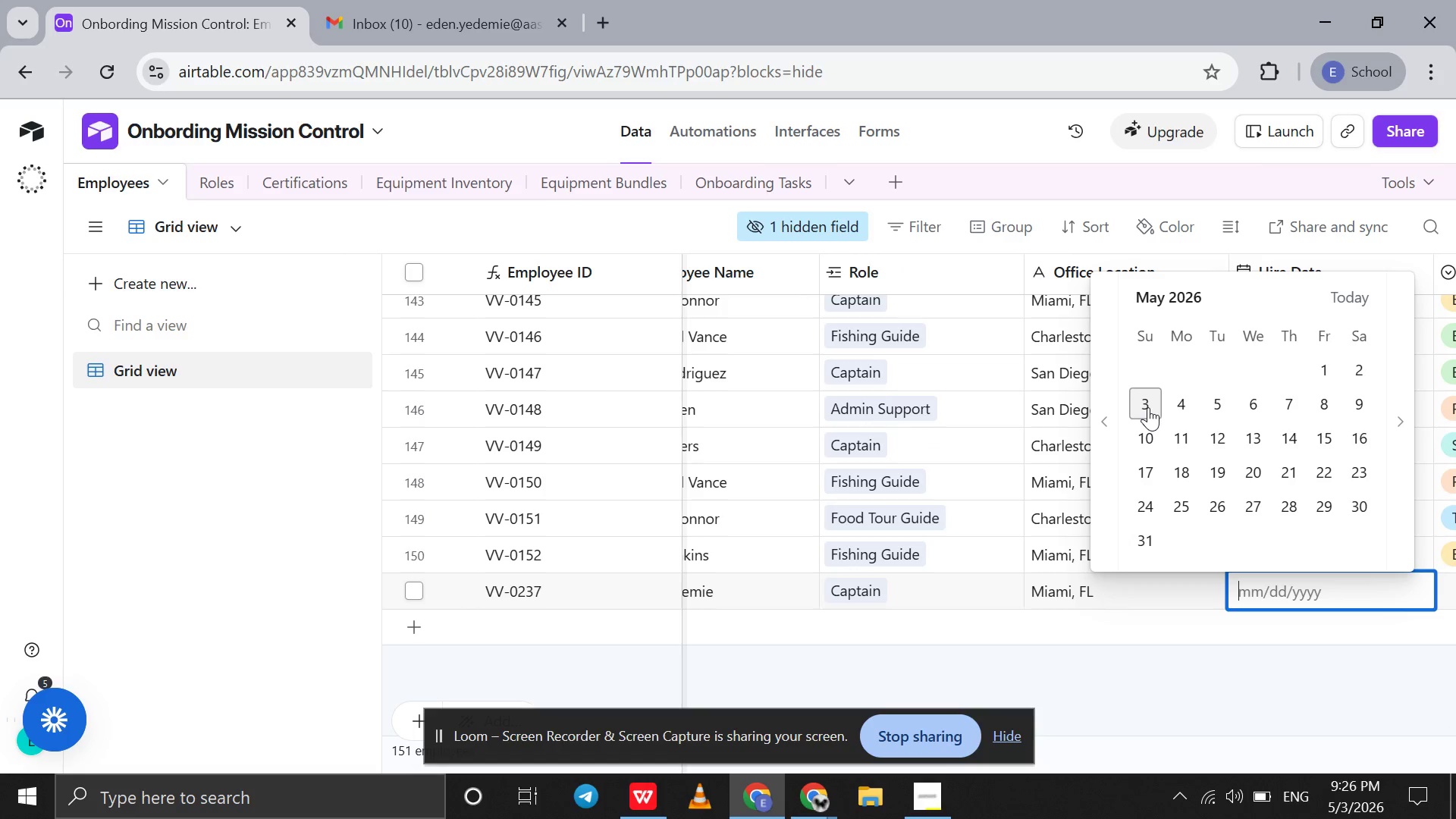 
left_click([1148, 407])
 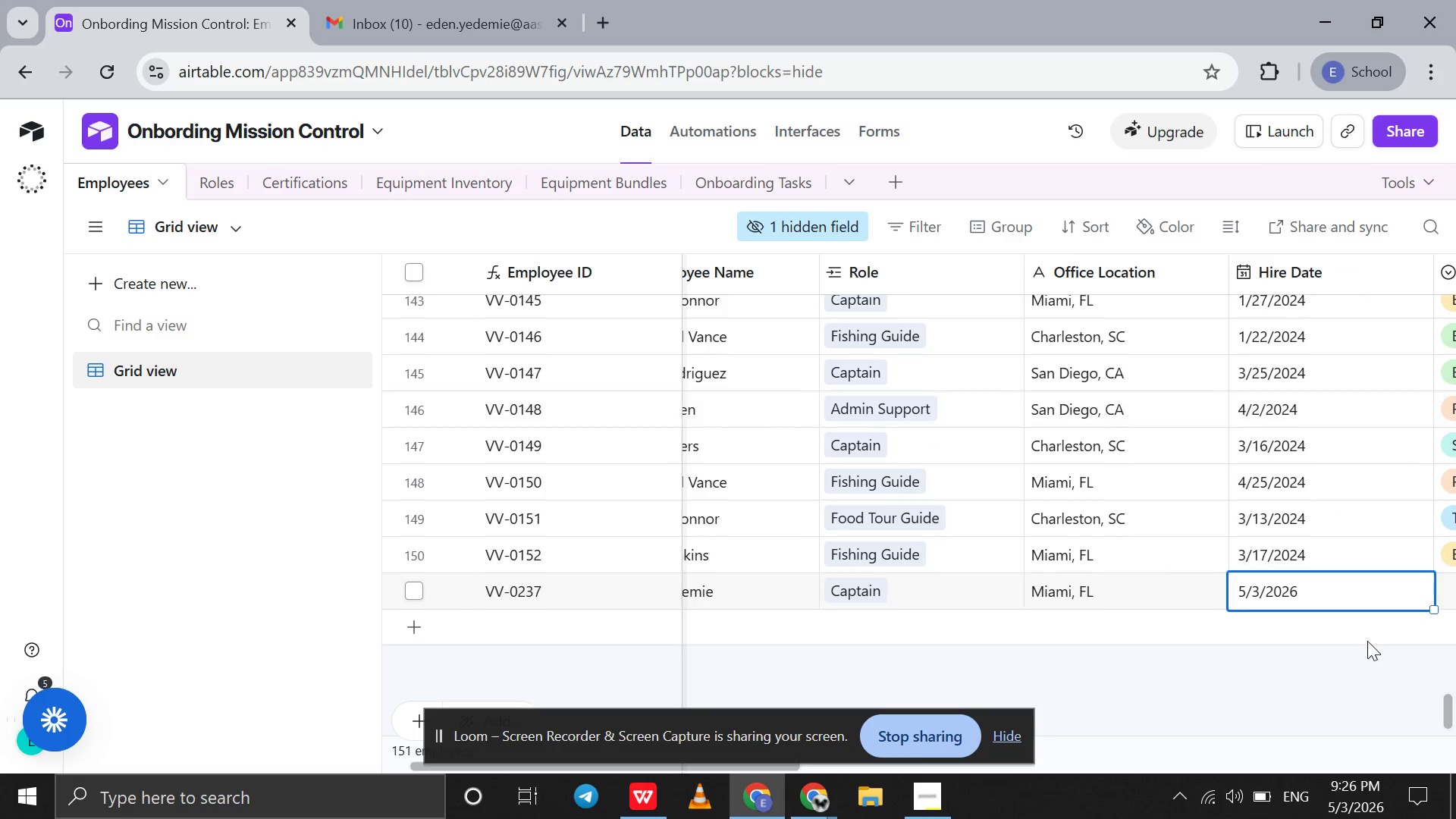 
scroll: coordinate [1305, 584], scroll_direction: down, amount: 5.0
 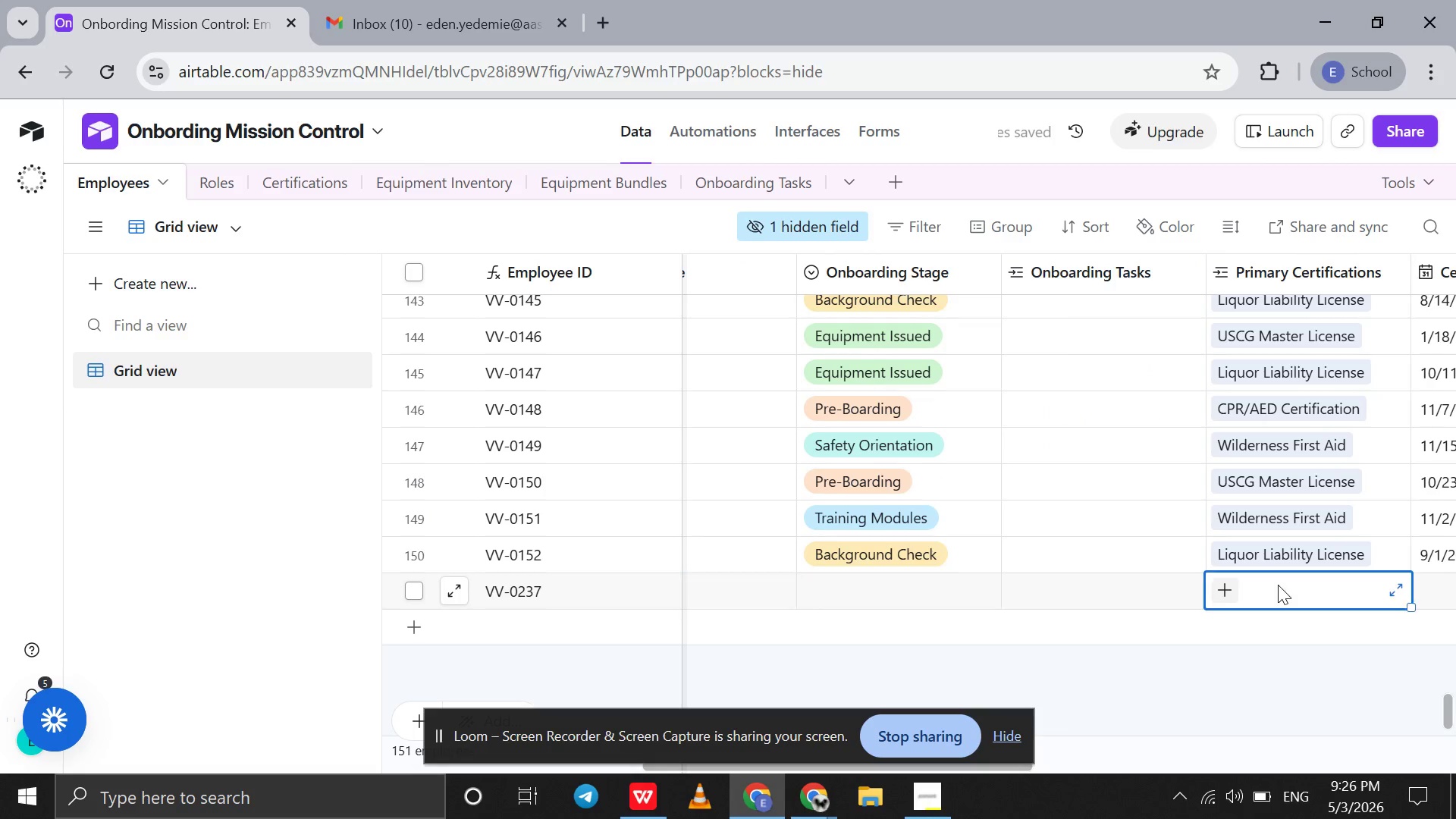 
double_click([1278, 585])
 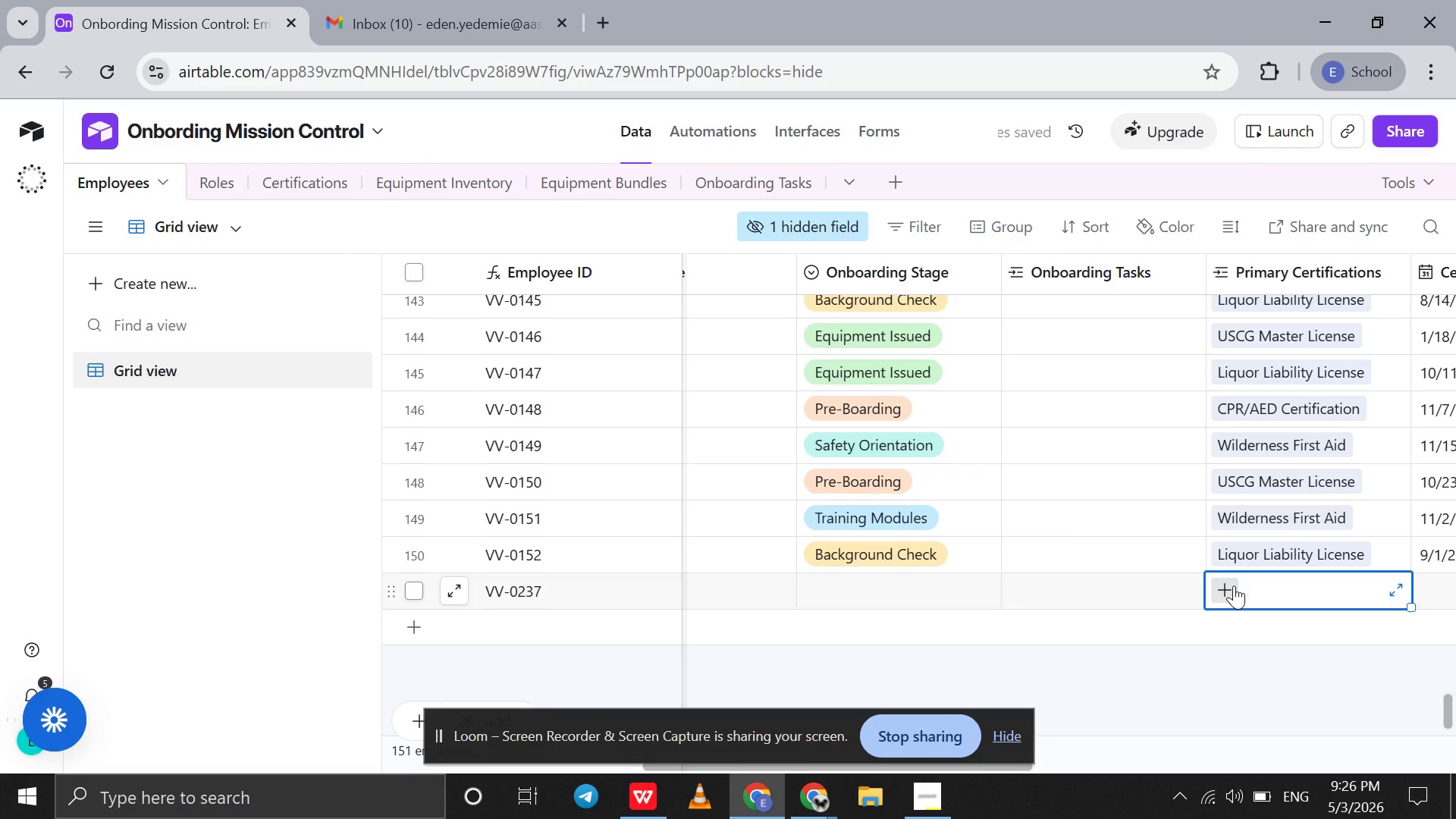 
left_click([1234, 585])
 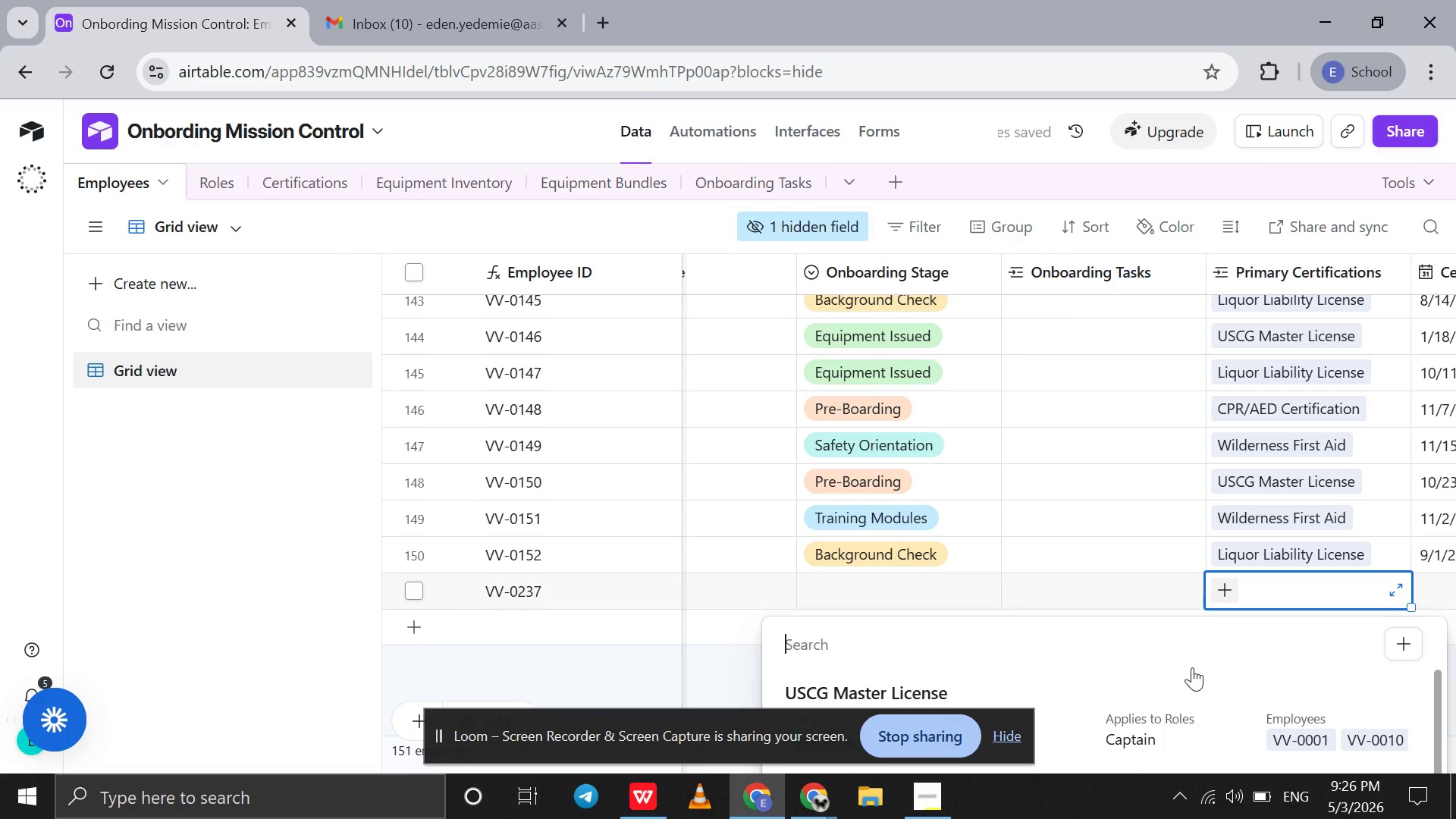 
left_click([1194, 697])
 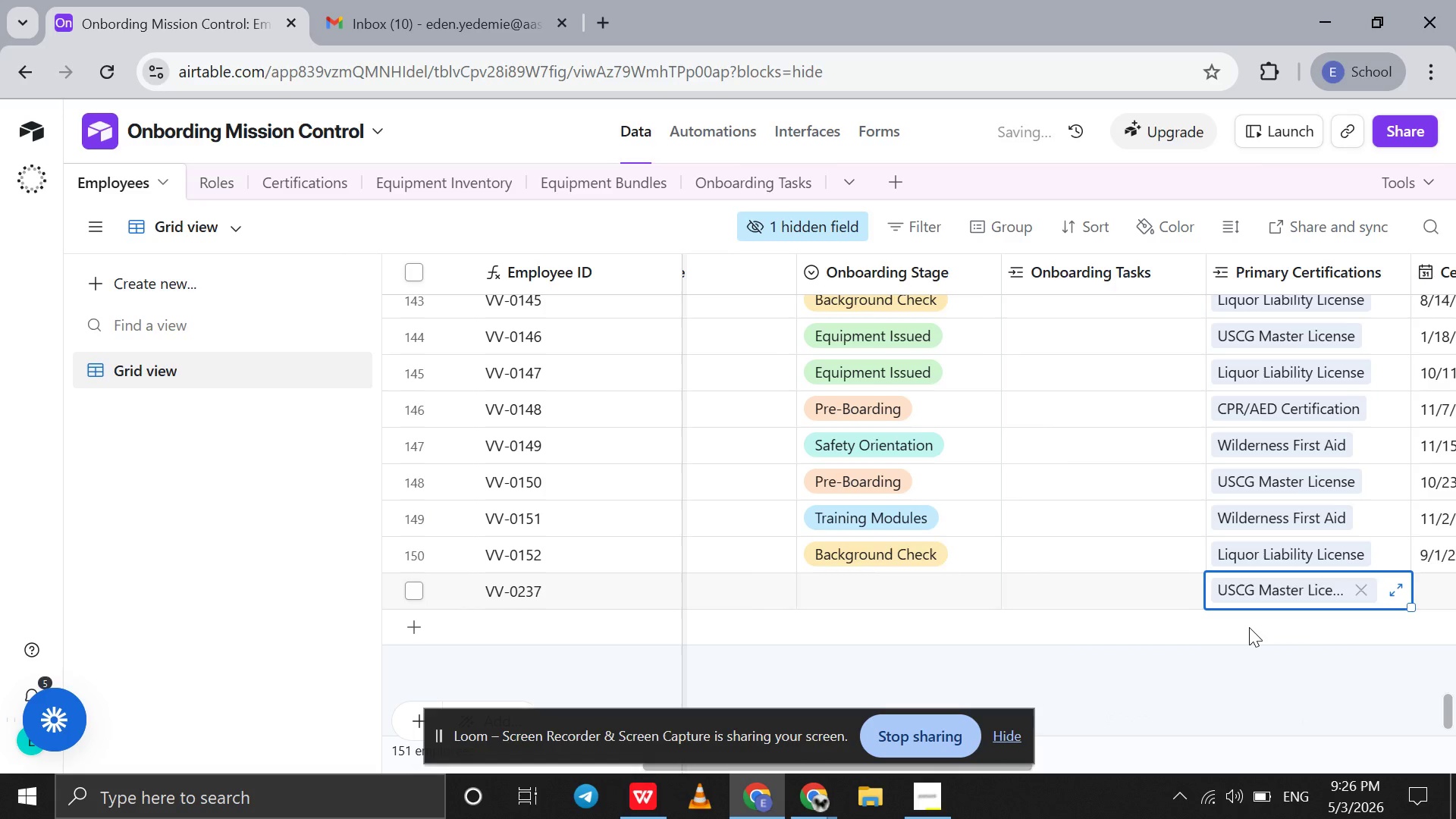 
scroll: coordinate [1249, 627], scroll_direction: down, amount: 4.0
 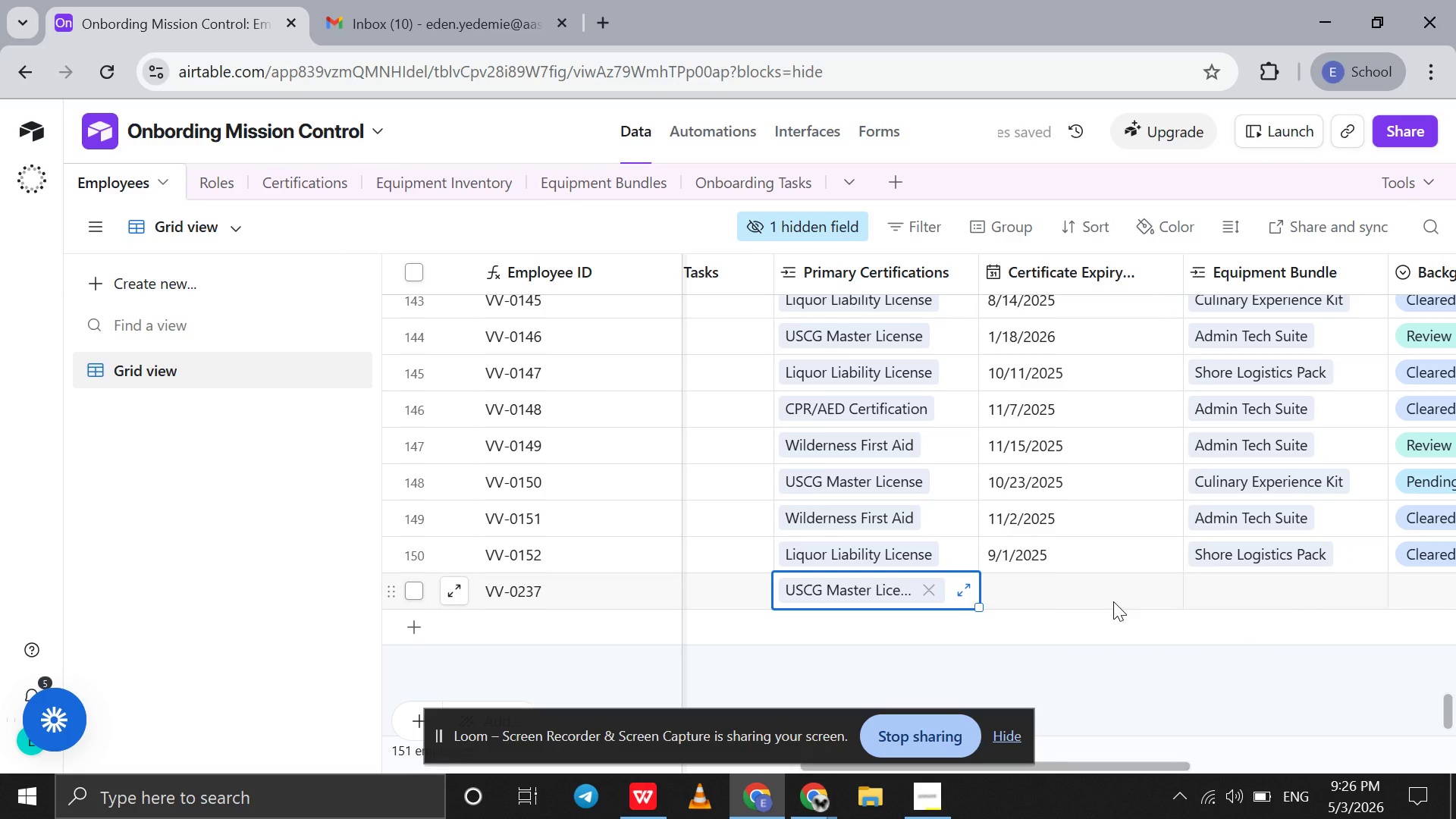 
double_click([1113, 601])
 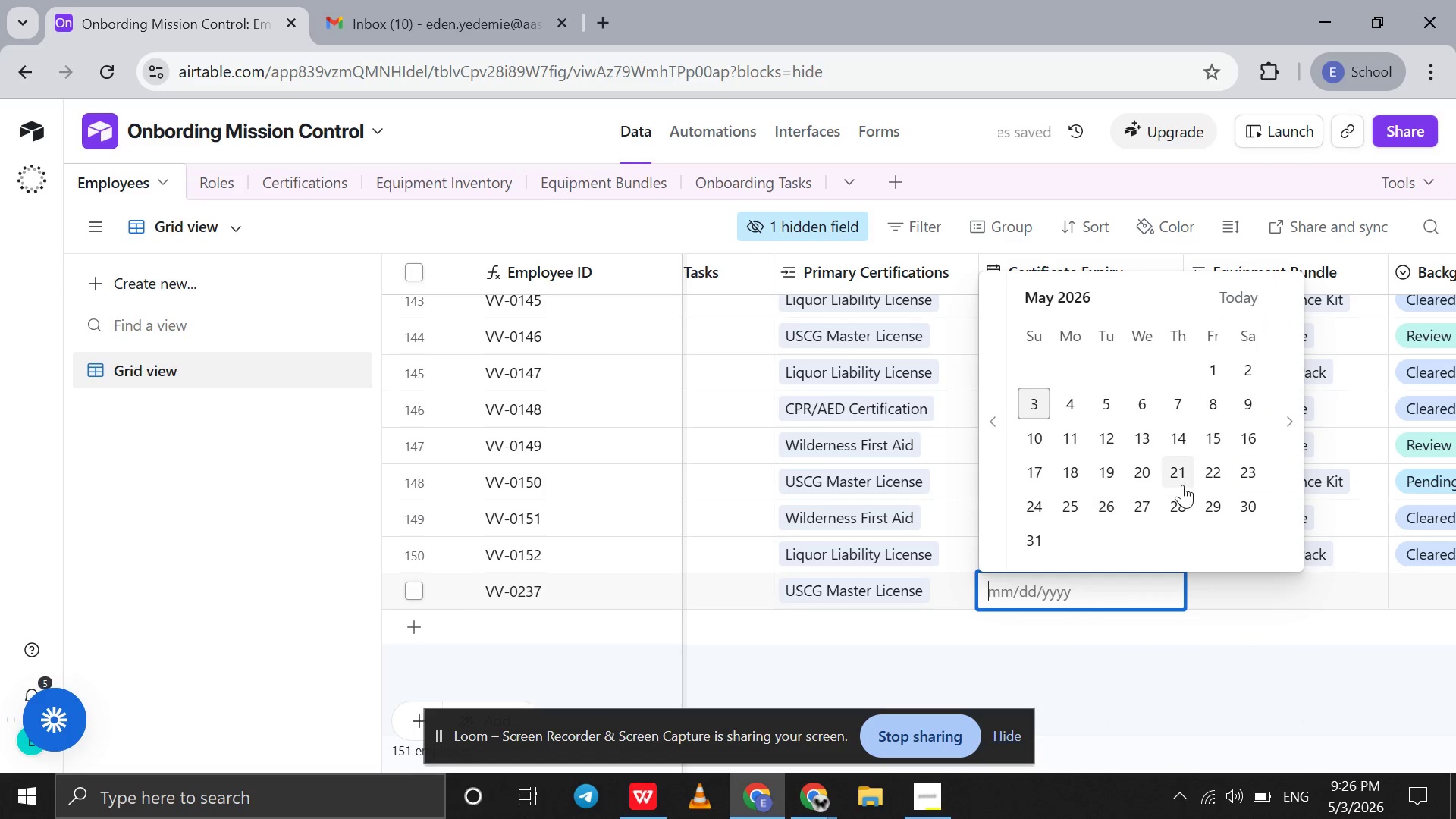 
left_click([1182, 485])
 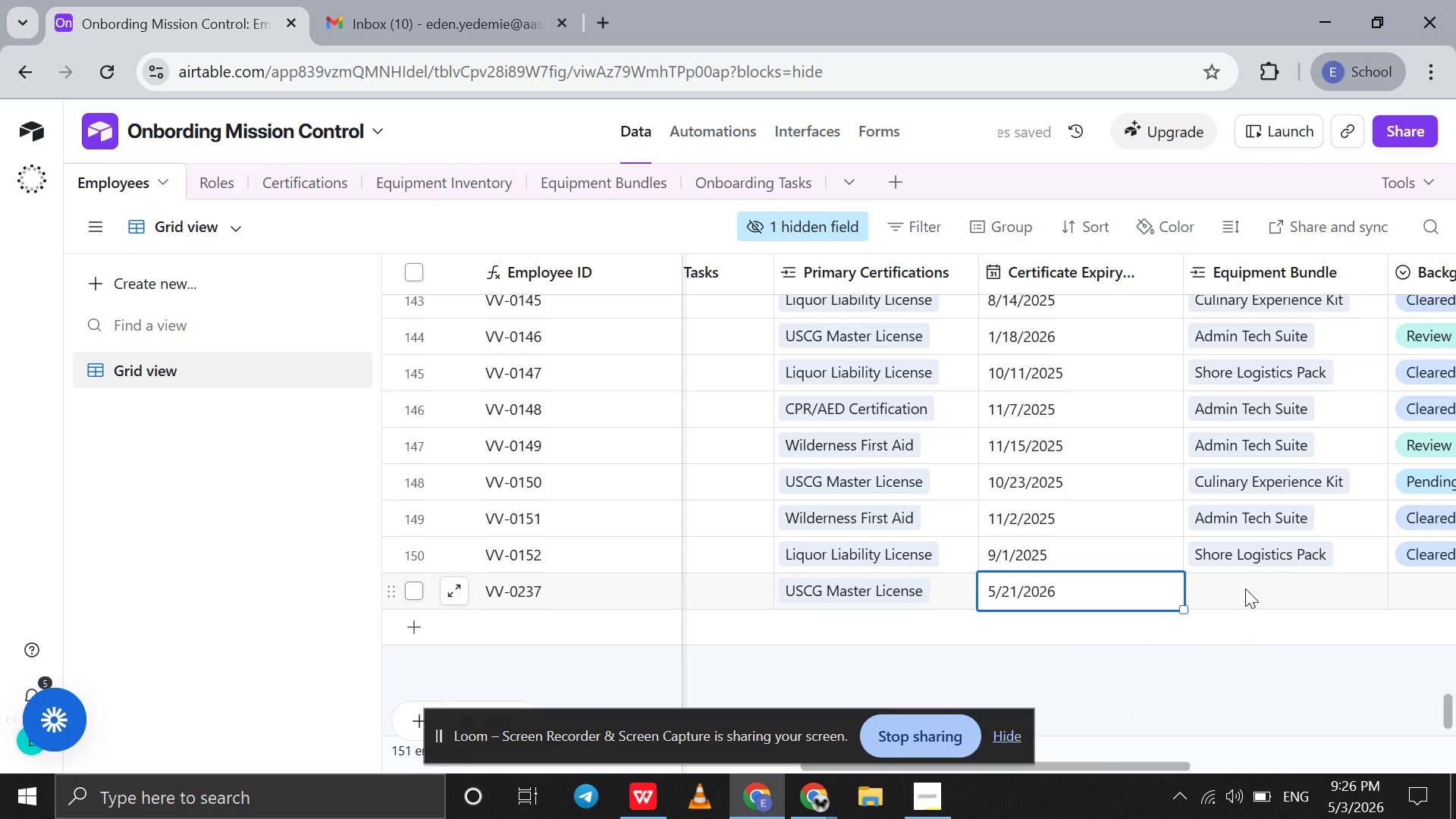 
double_click([1245, 588])
 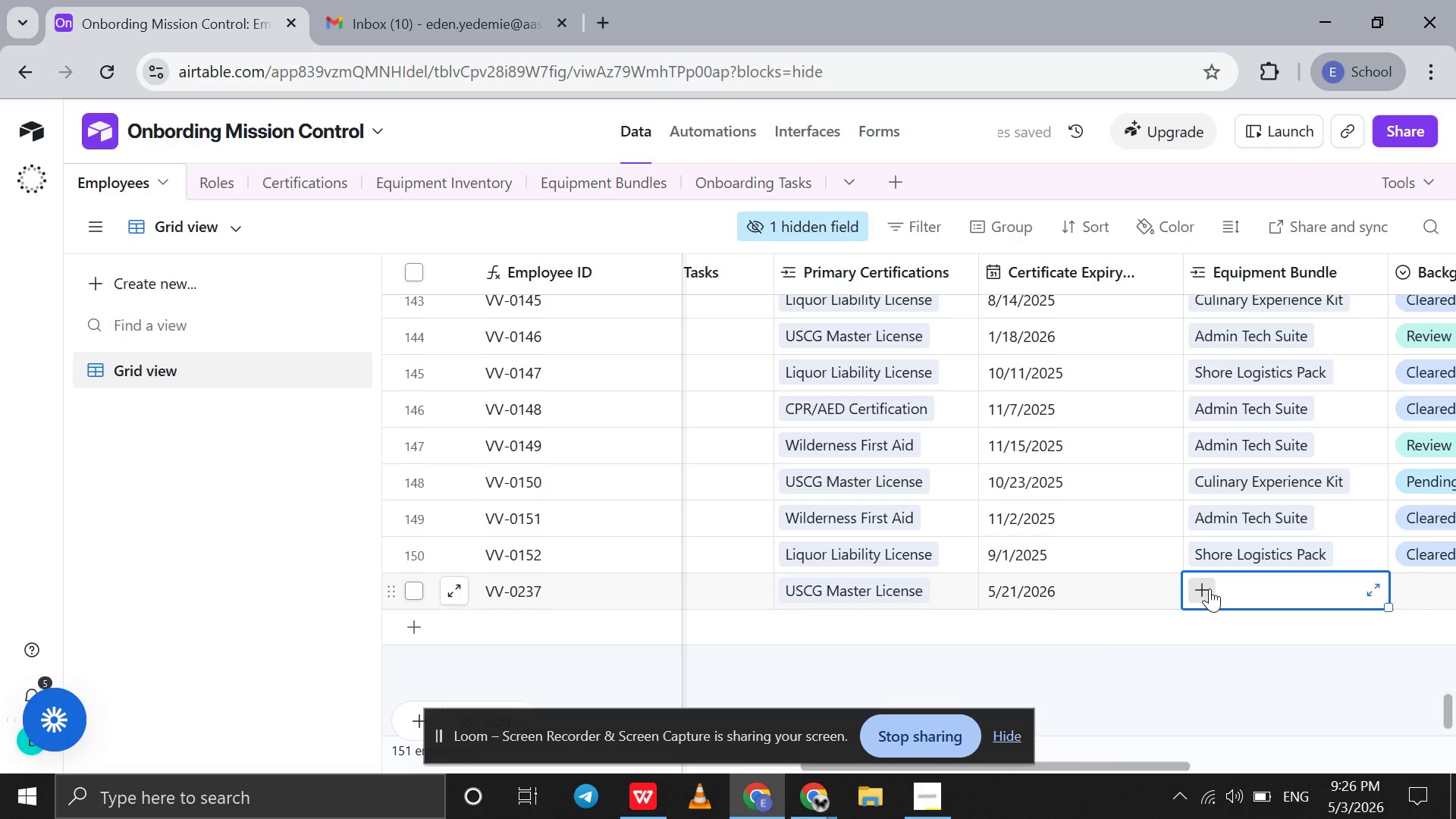 
left_click([1210, 588])
 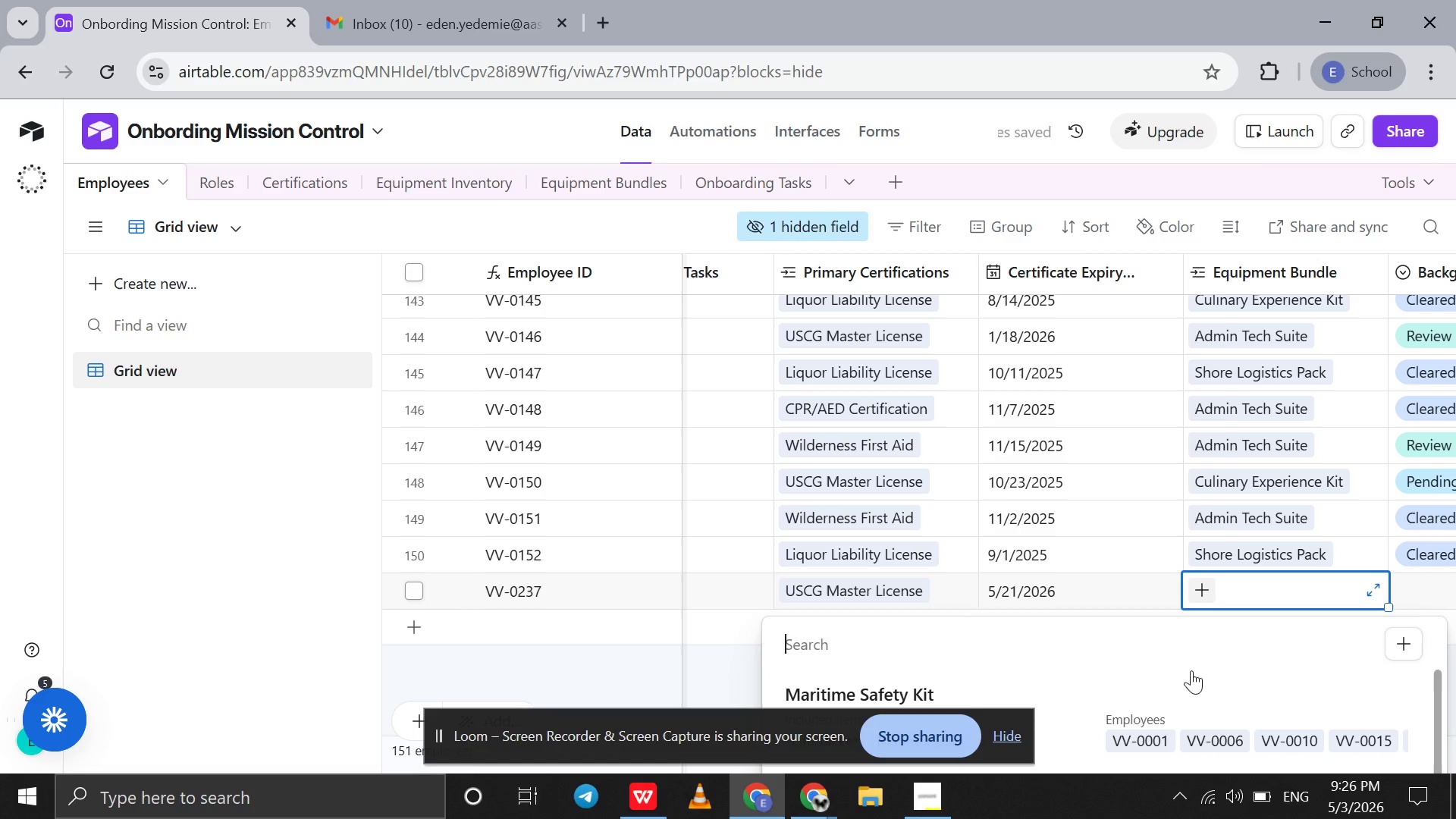 
left_click([1213, 738])
 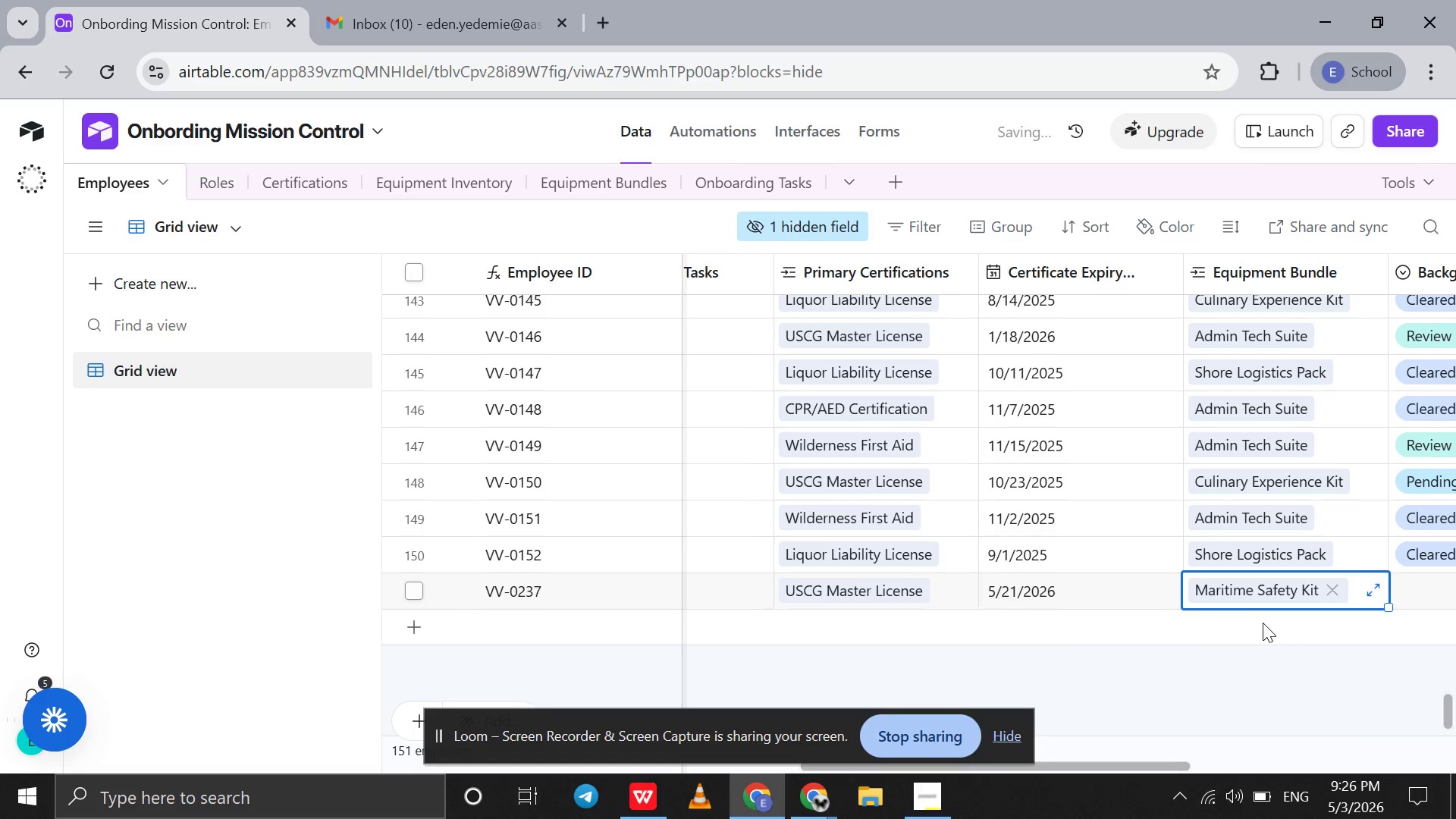 
scroll: coordinate [1263, 623], scroll_direction: down, amount: 2.0
 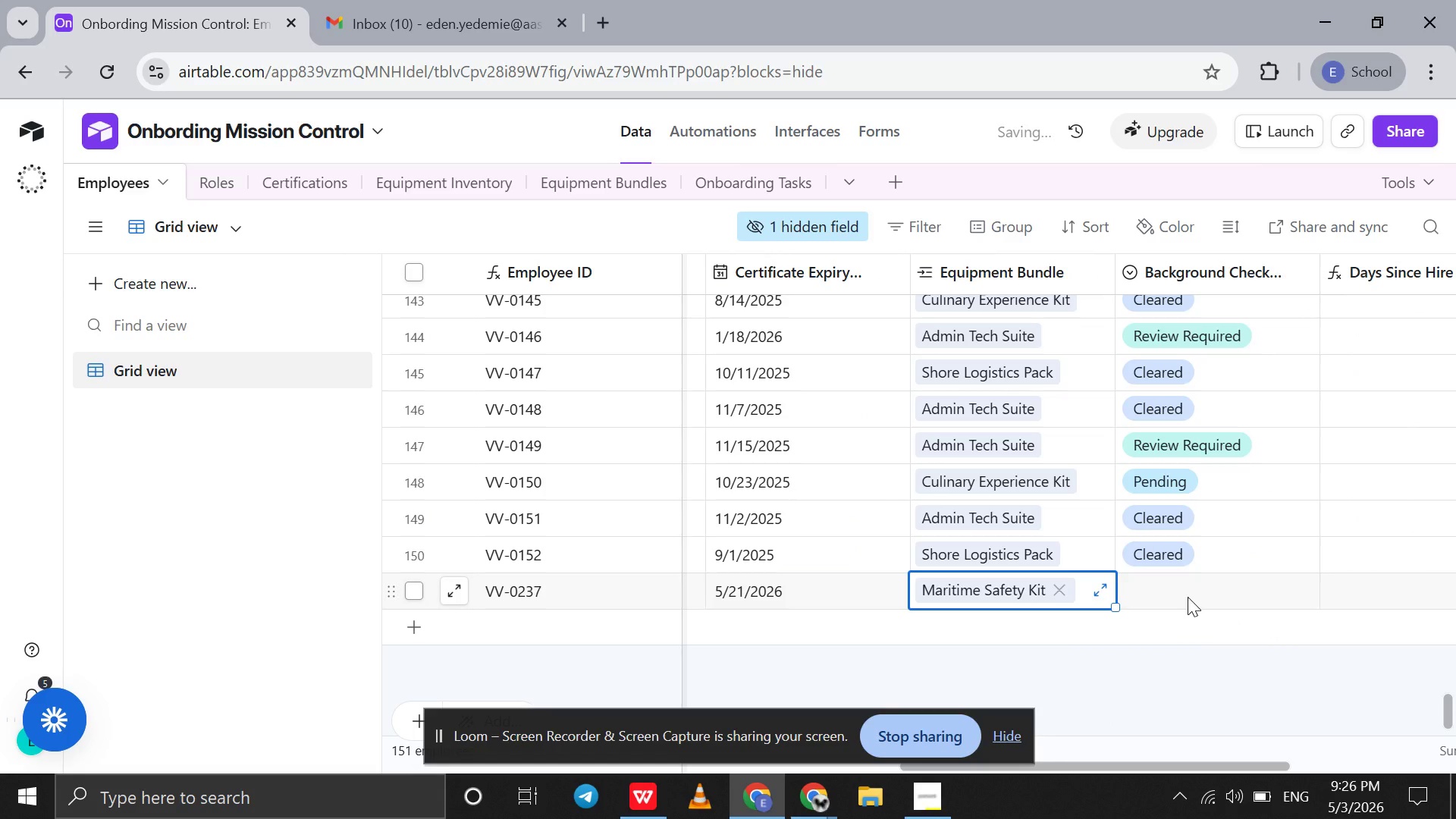 
double_click([1188, 597])
 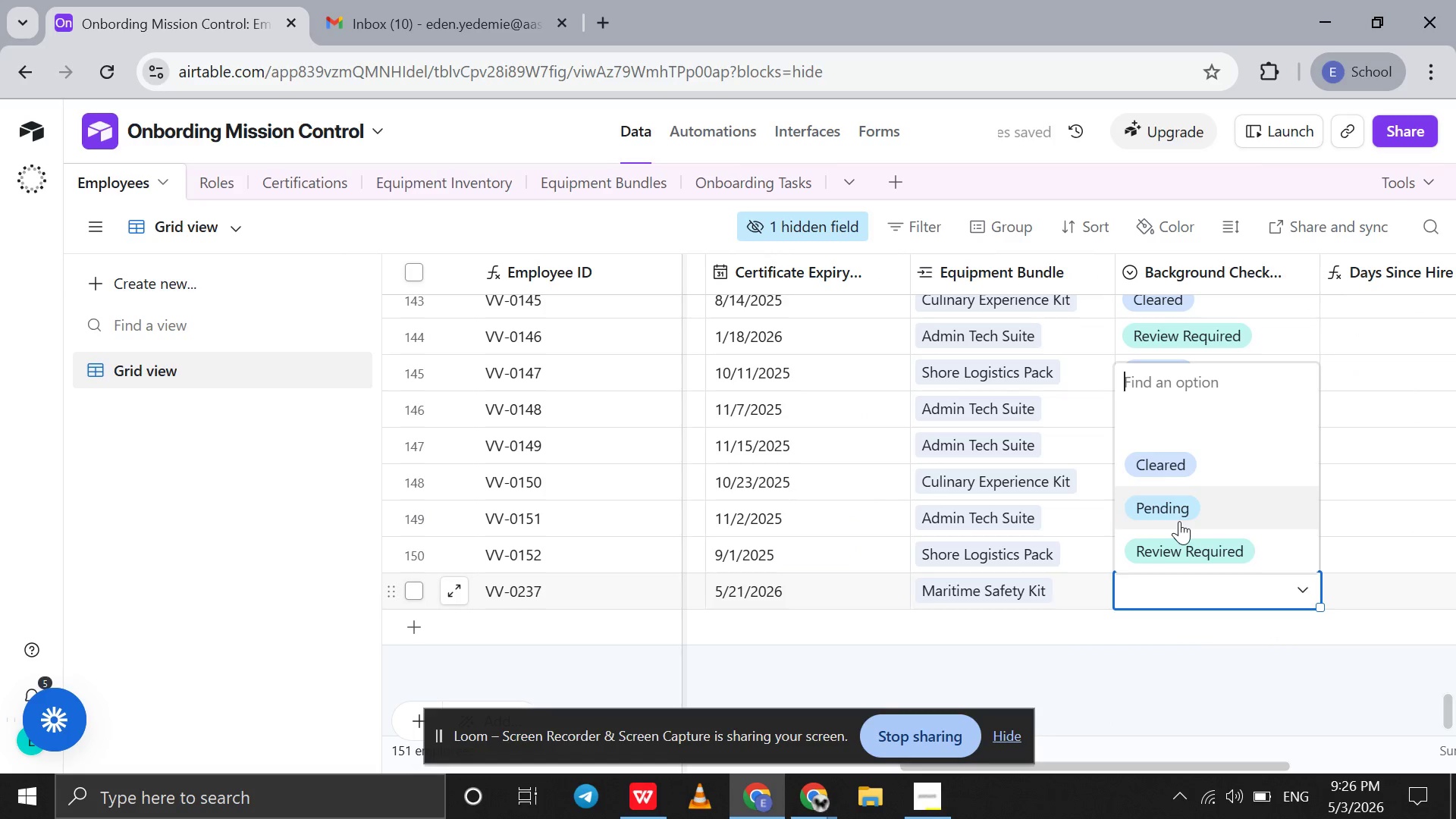 
left_click([1179, 521])
 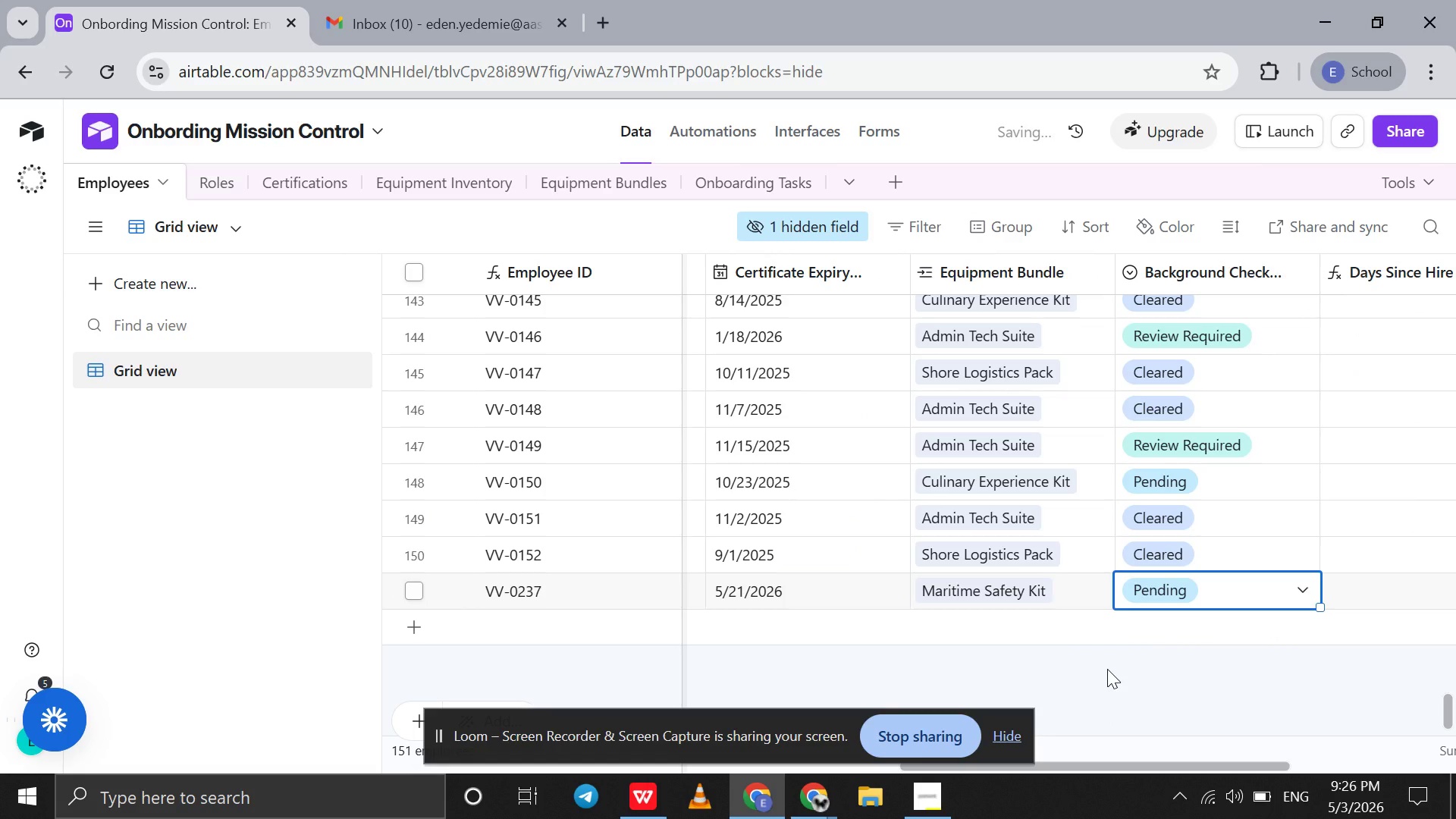 
left_click([1107, 669])
 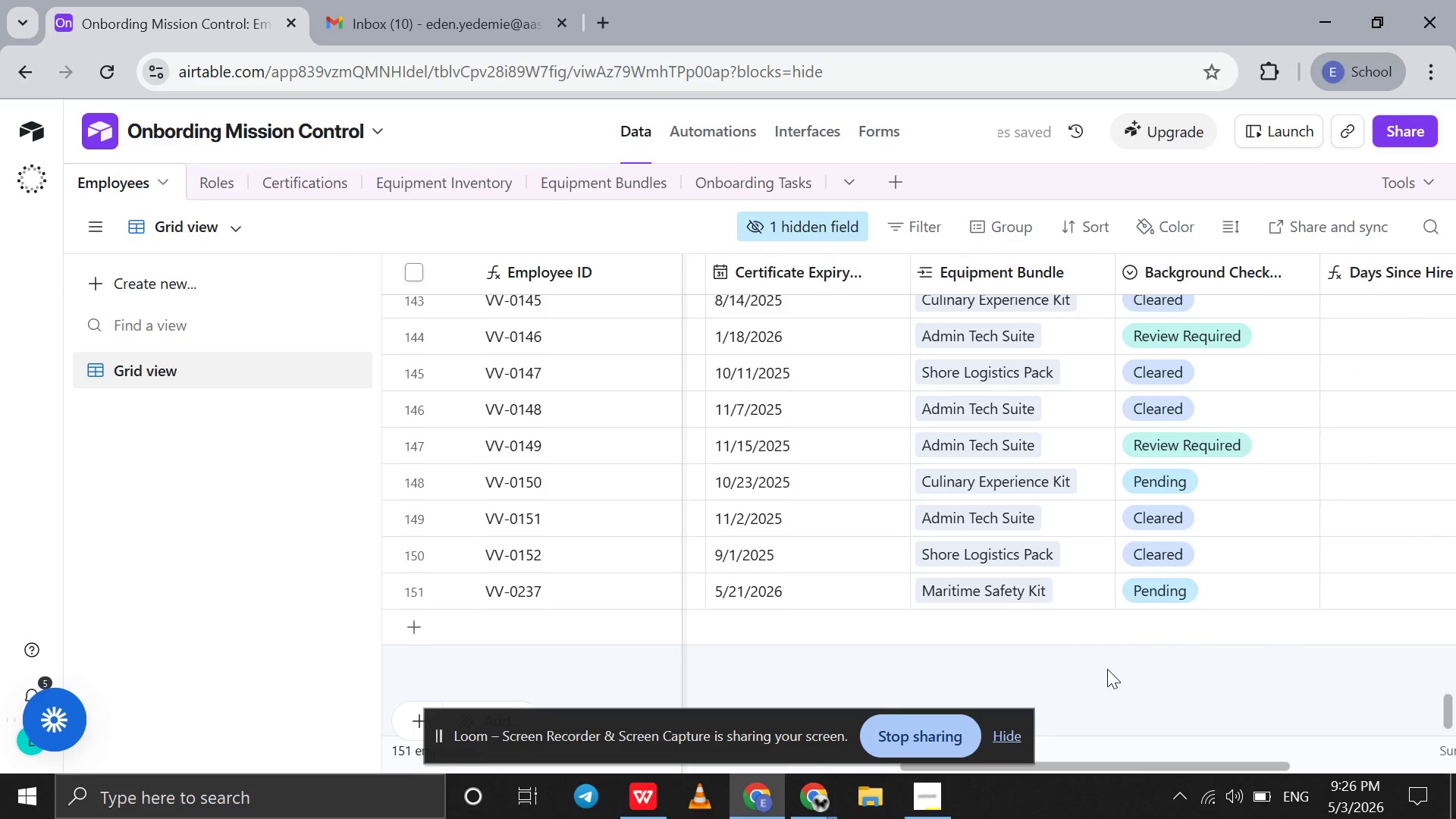 
scroll: coordinate [1107, 669], scroll_direction: up, amount: 52.0
 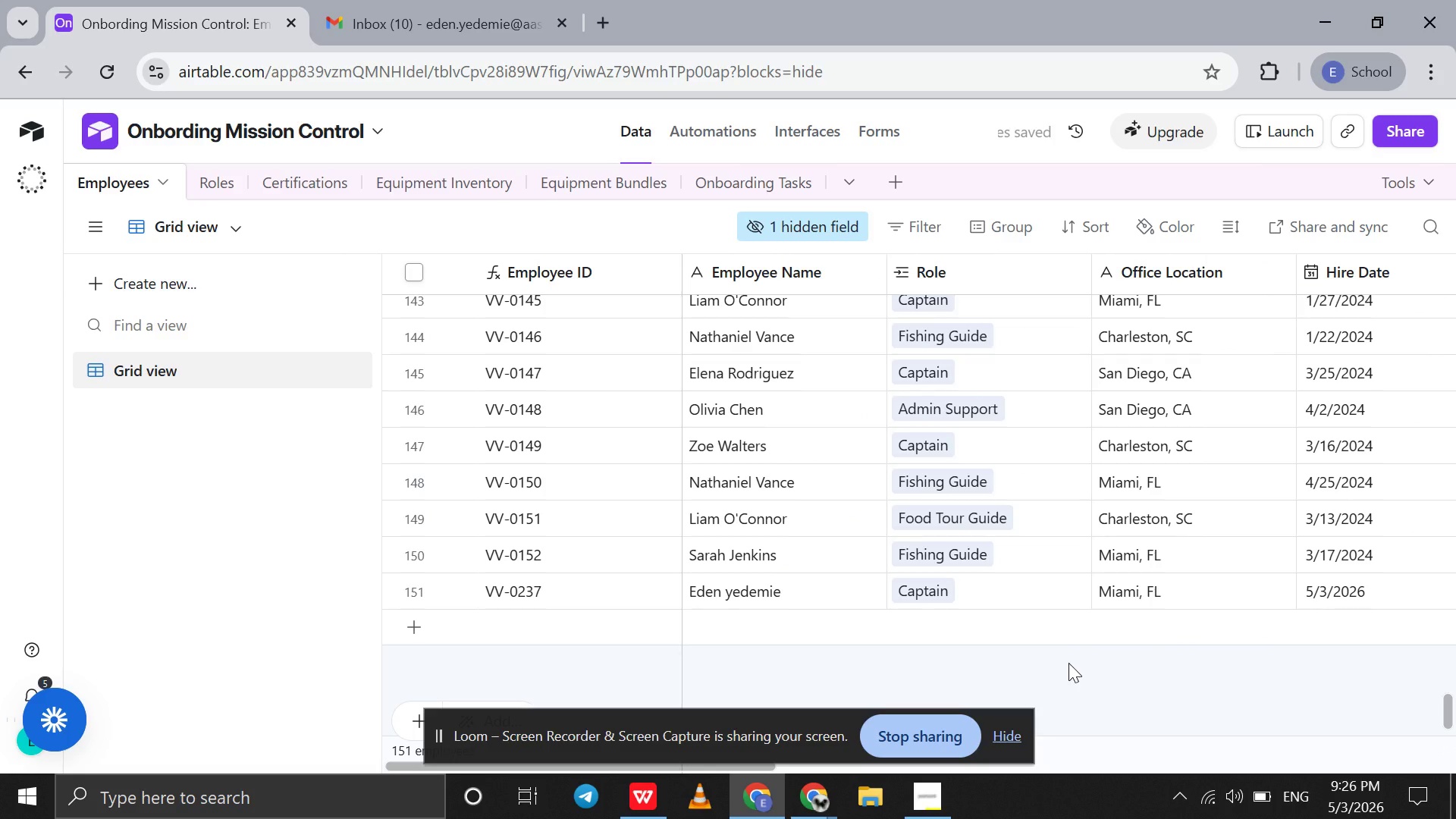 
scroll: coordinate [1068, 663], scroll_direction: down, amount: 7.0
 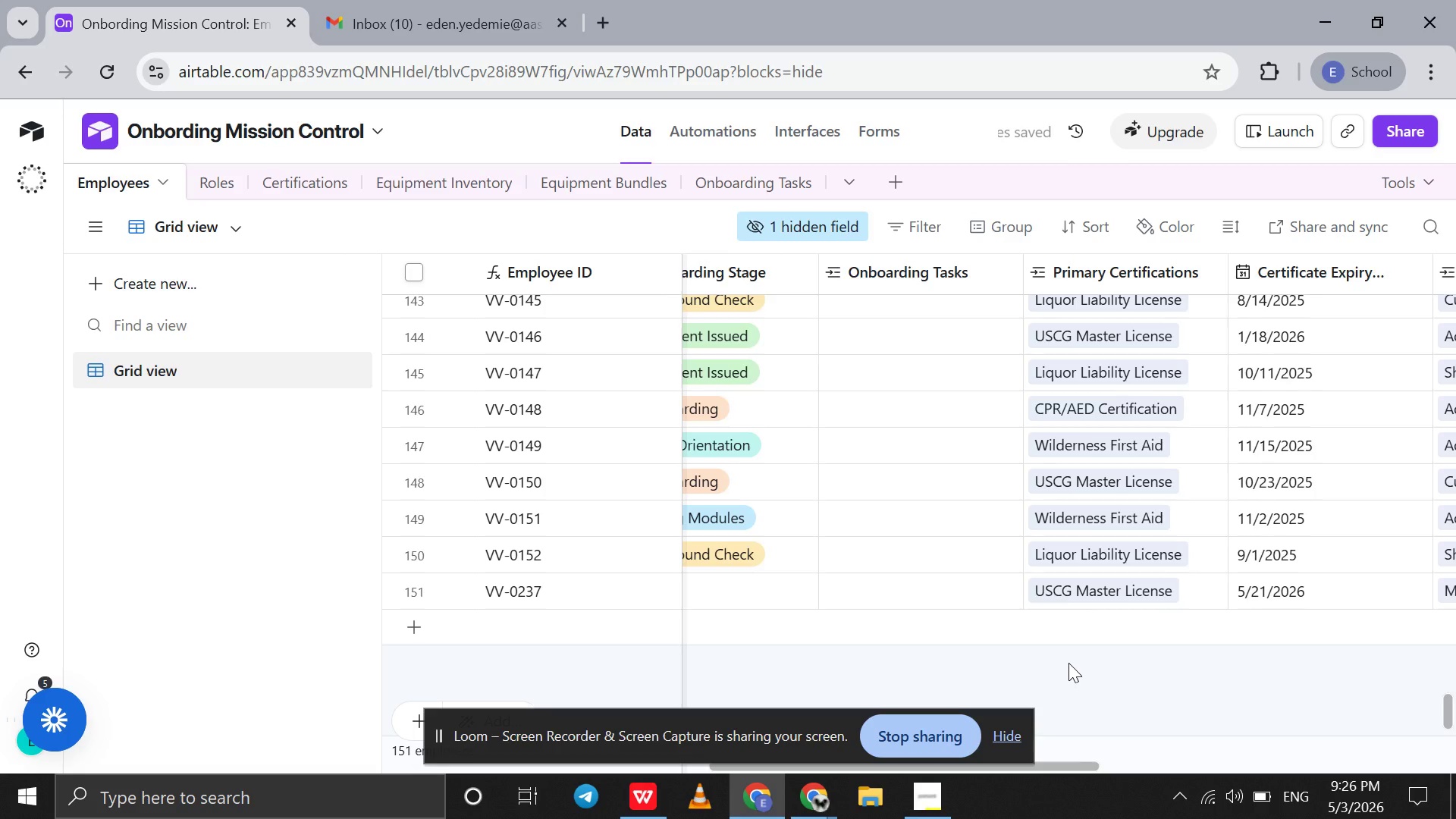 
scroll: coordinate [1068, 663], scroll_direction: up, amount: 16.0
 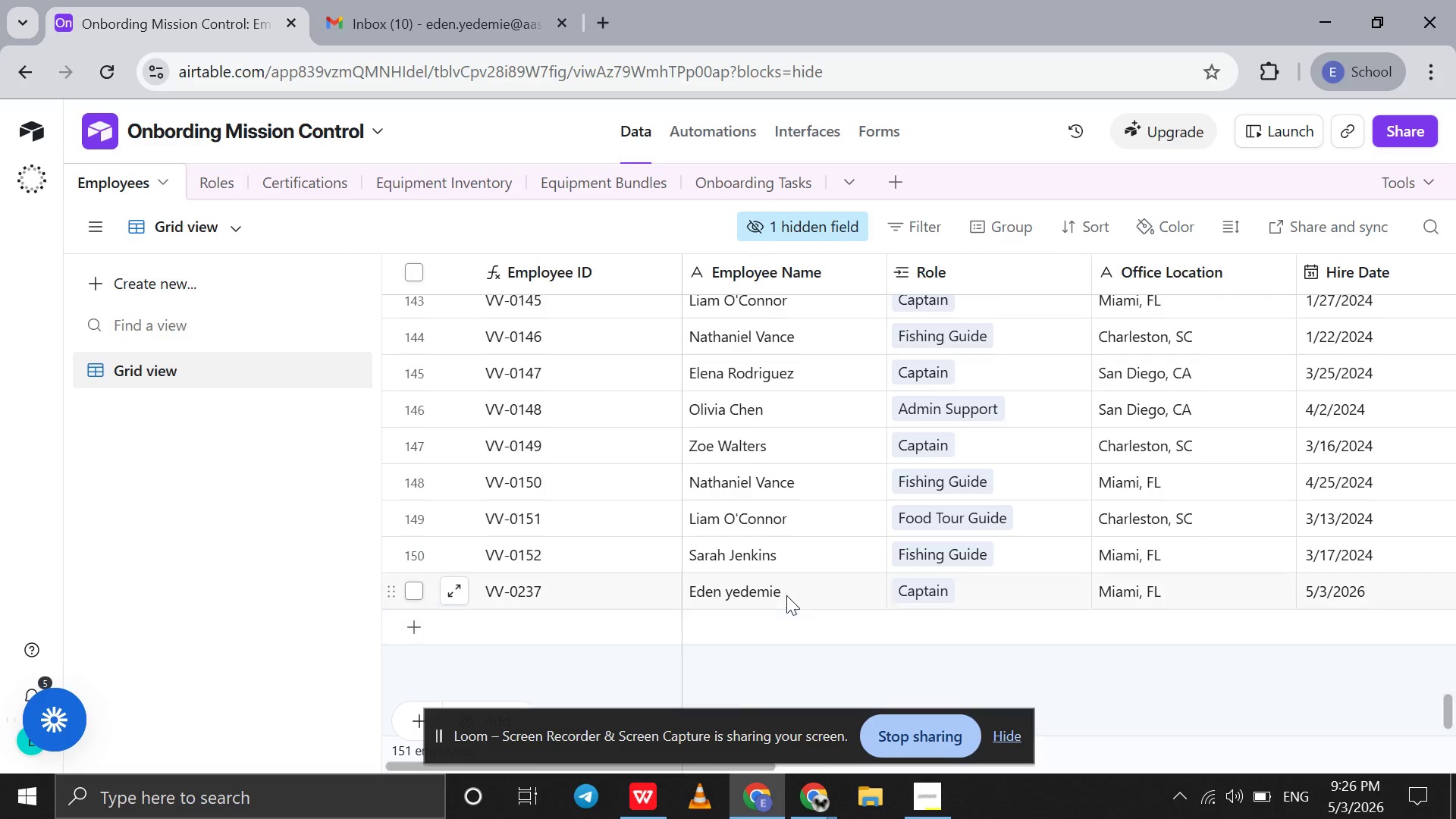 
left_click([786, 595])
 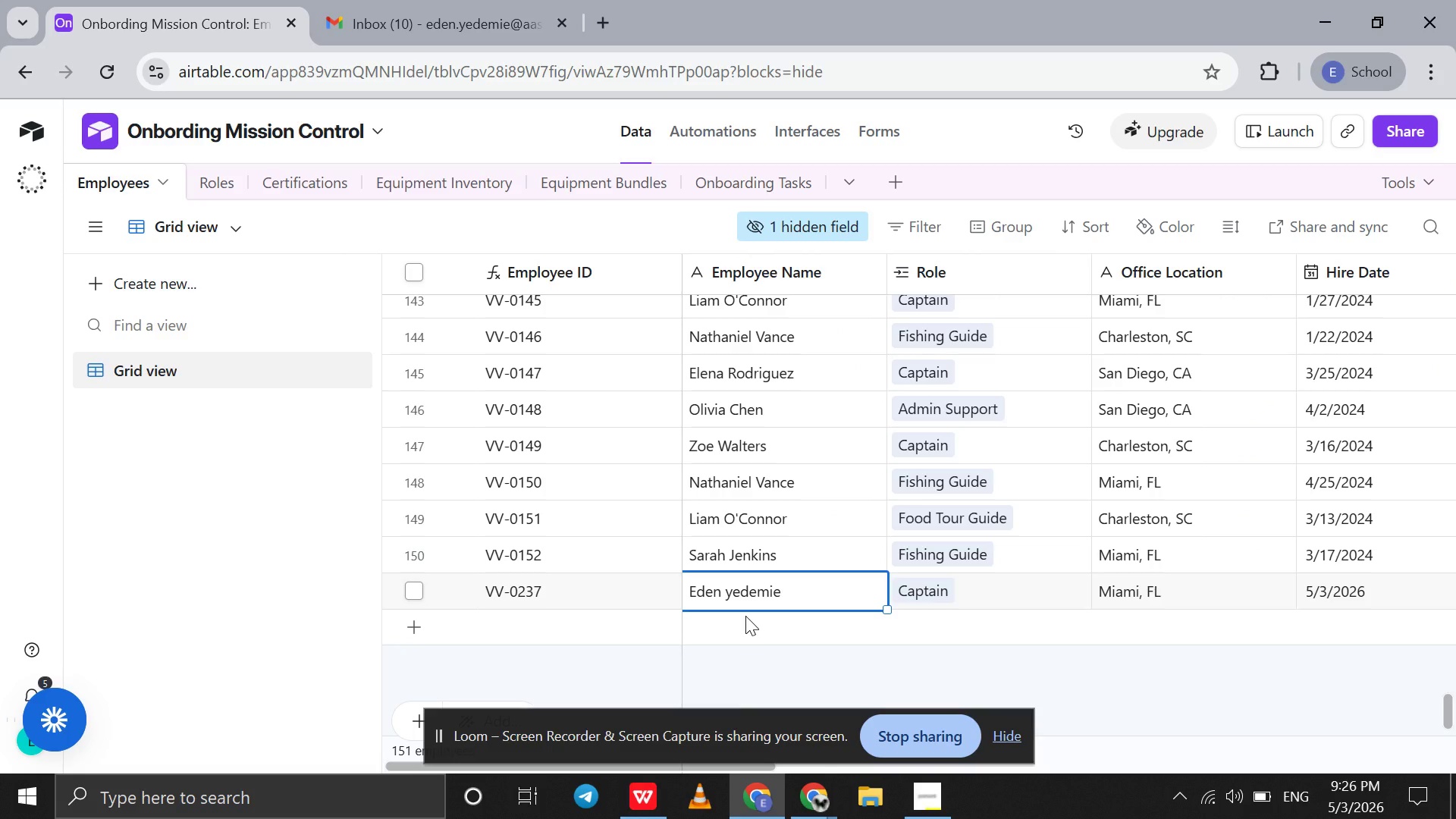 
left_click([745, 616])
 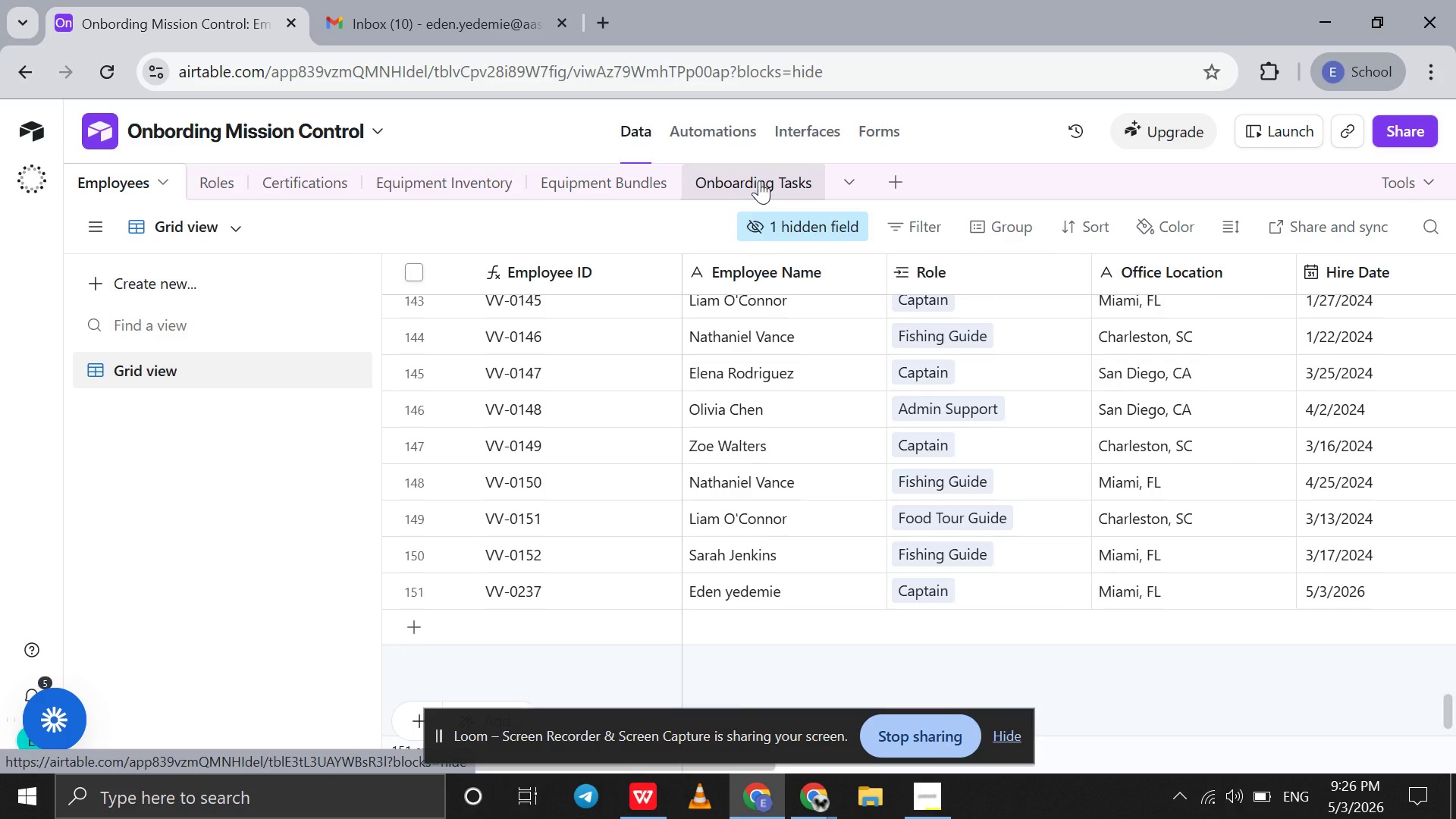 
left_click([759, 180])
 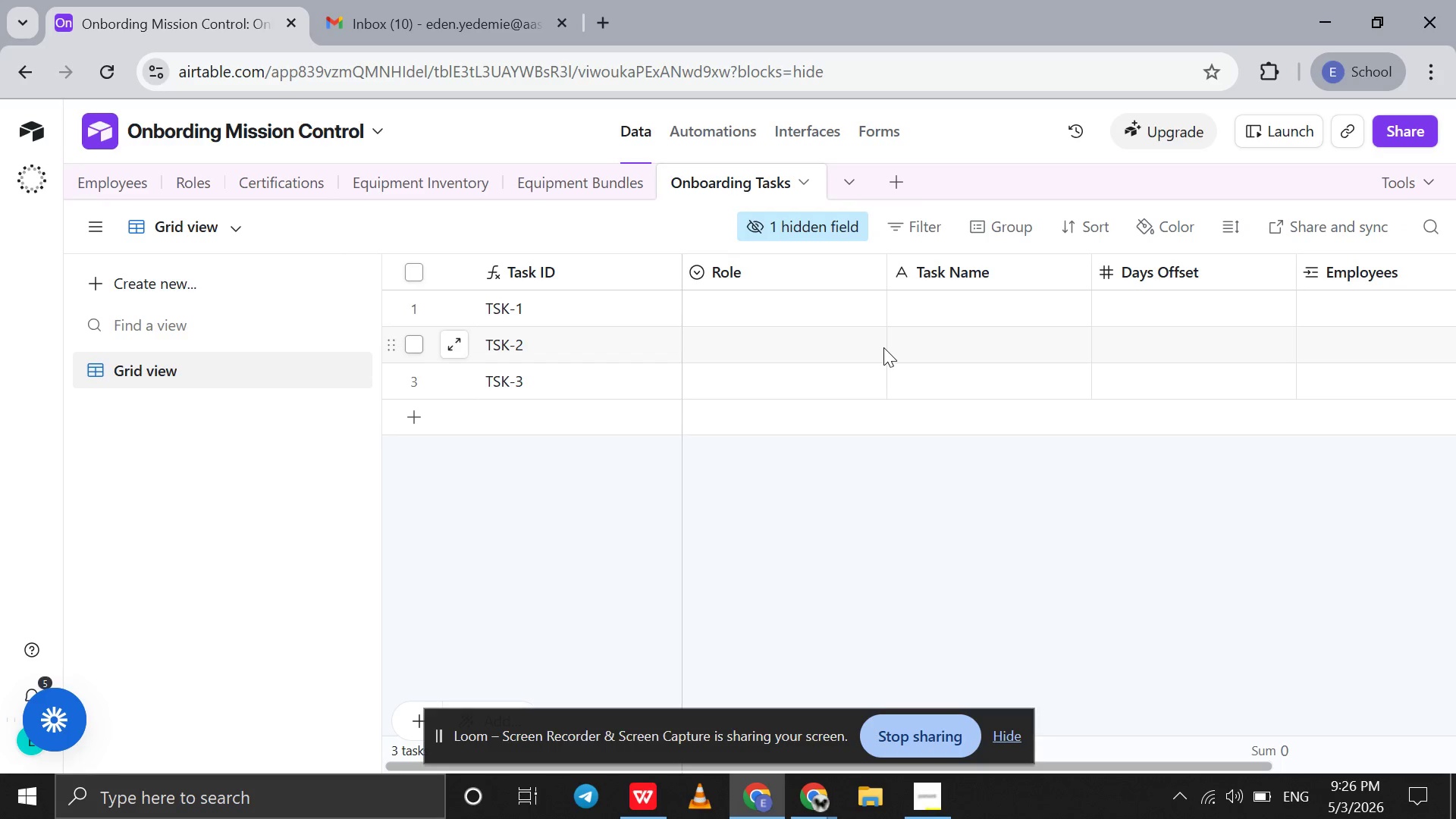 
scroll: coordinate [883, 347], scroll_direction: up, amount: 15.0
 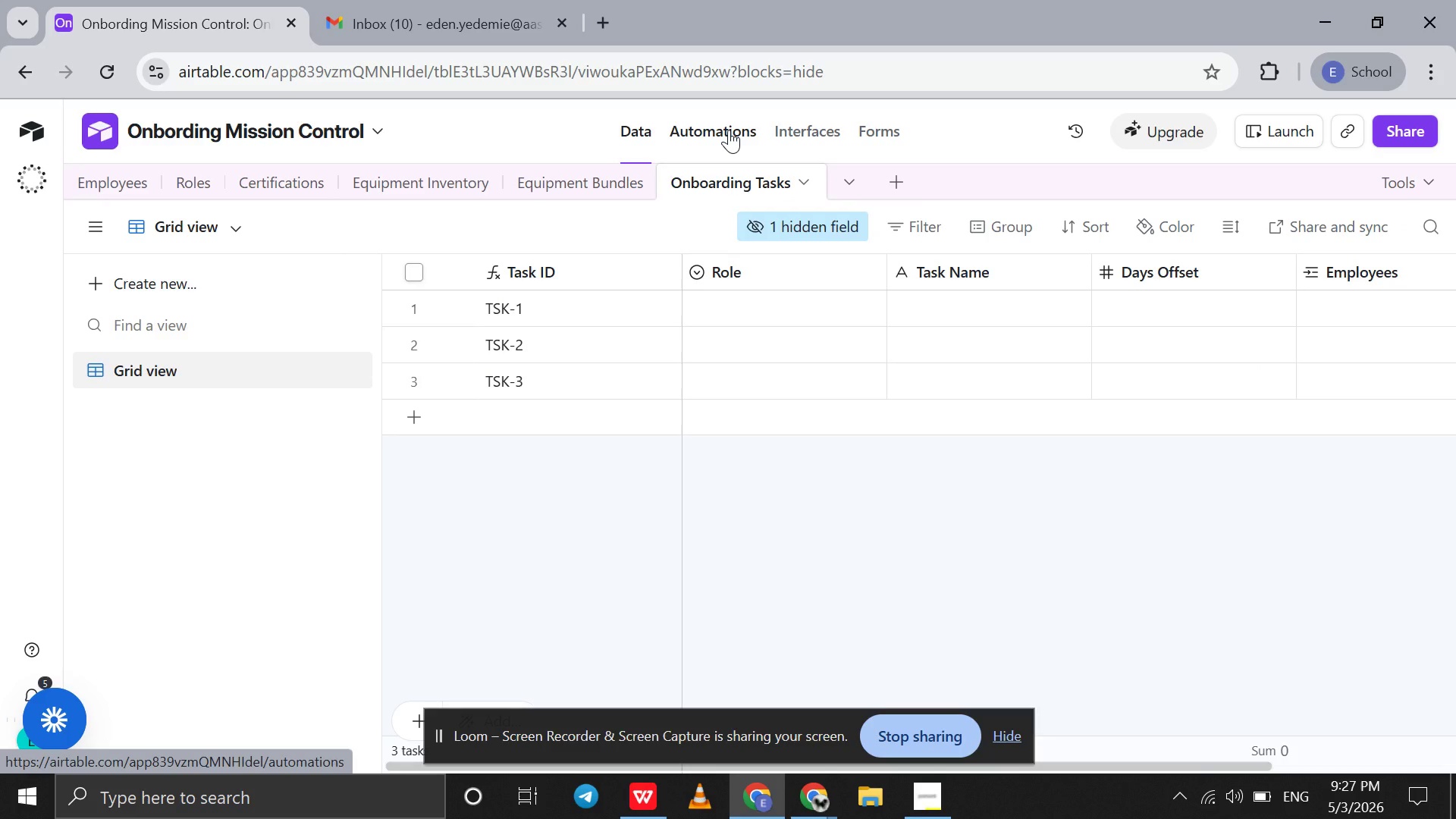 
left_click([729, 130])
 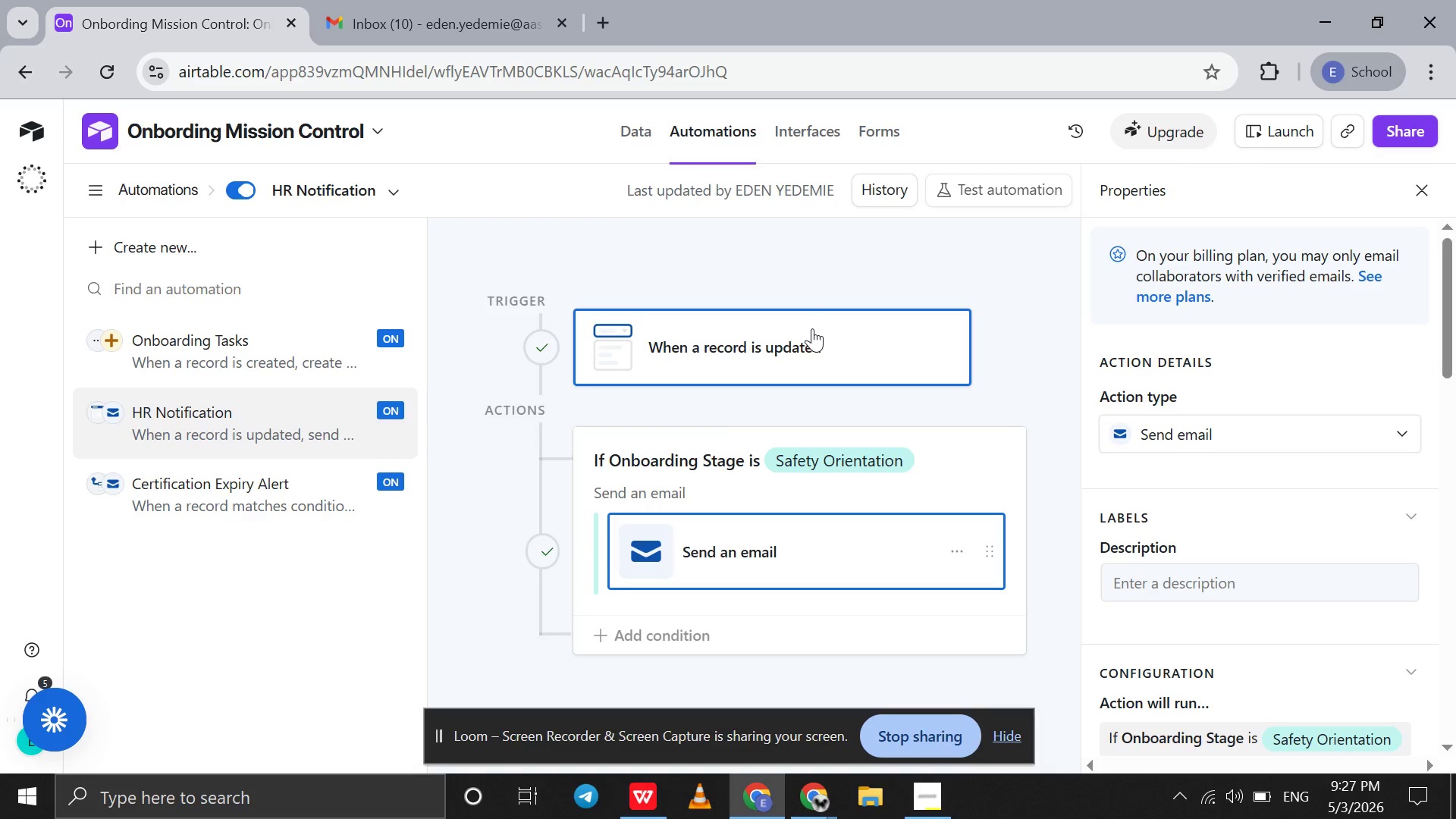 
left_click([364, 349])
 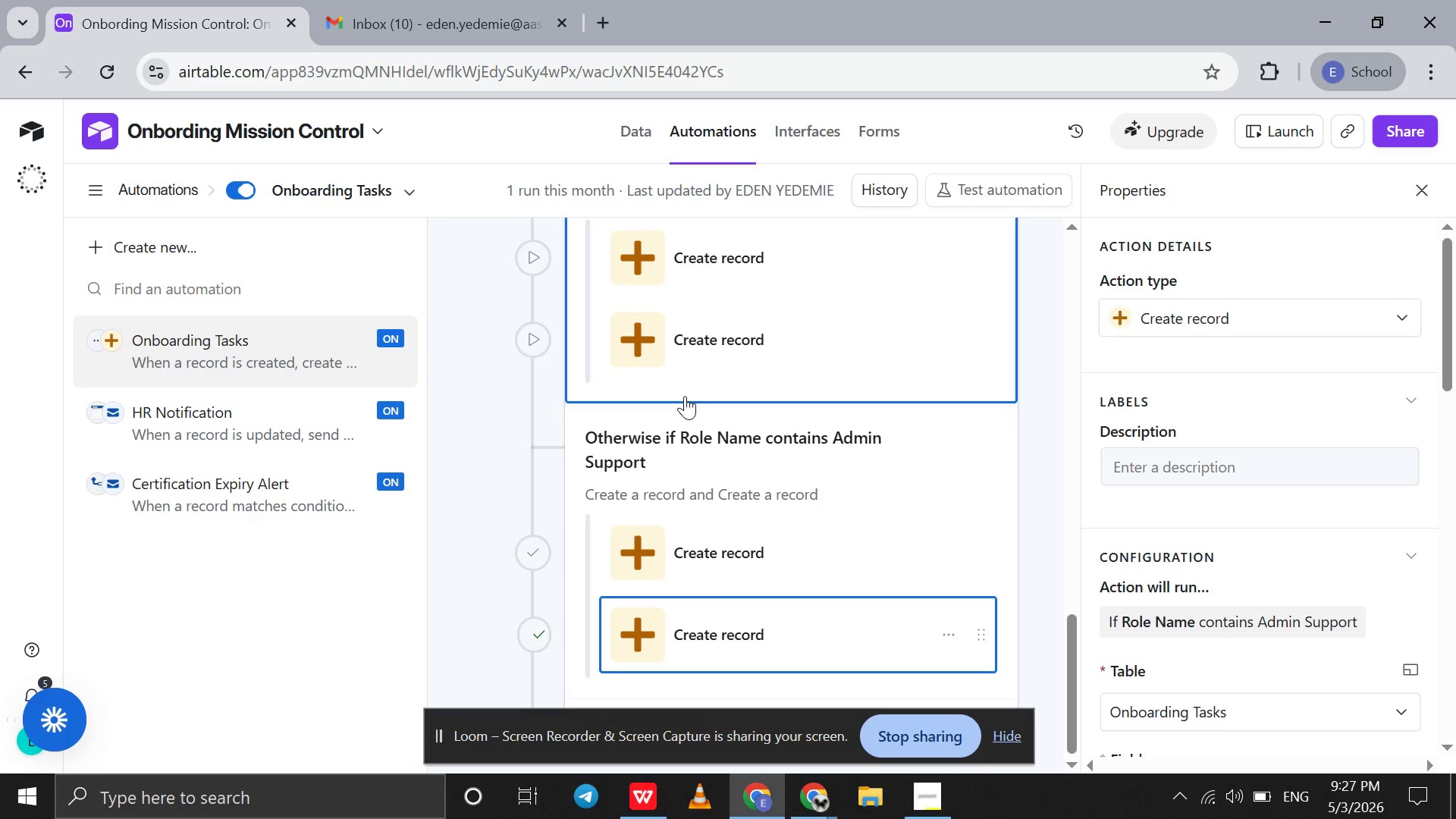 
scroll: coordinate [1284, 541], scroll_direction: down, amount: 8.0
 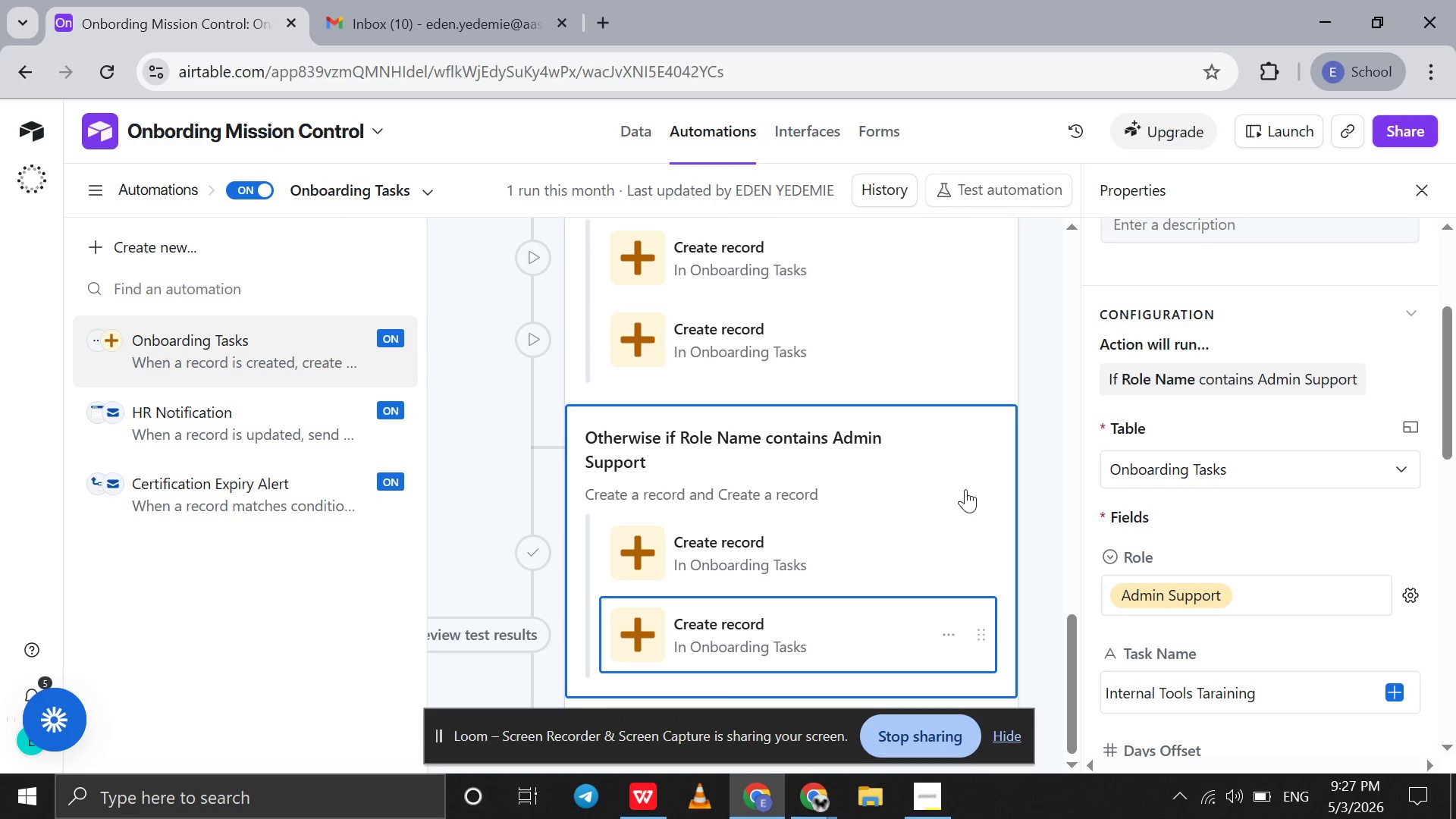 
scroll: coordinate [965, 489], scroll_direction: up, amount: 32.0
 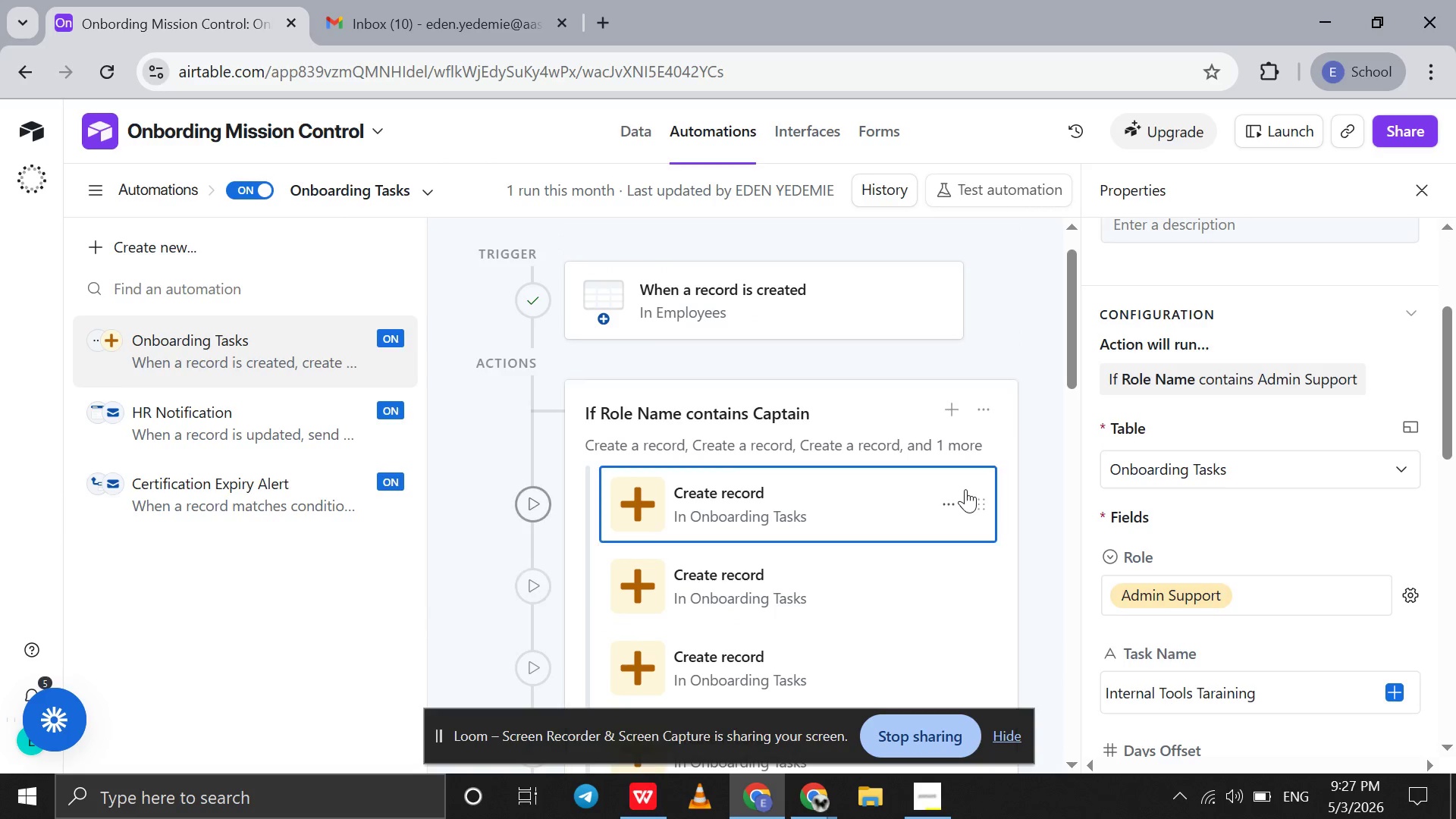 
scroll: coordinate [965, 489], scroll_direction: none, amount: 0.0
 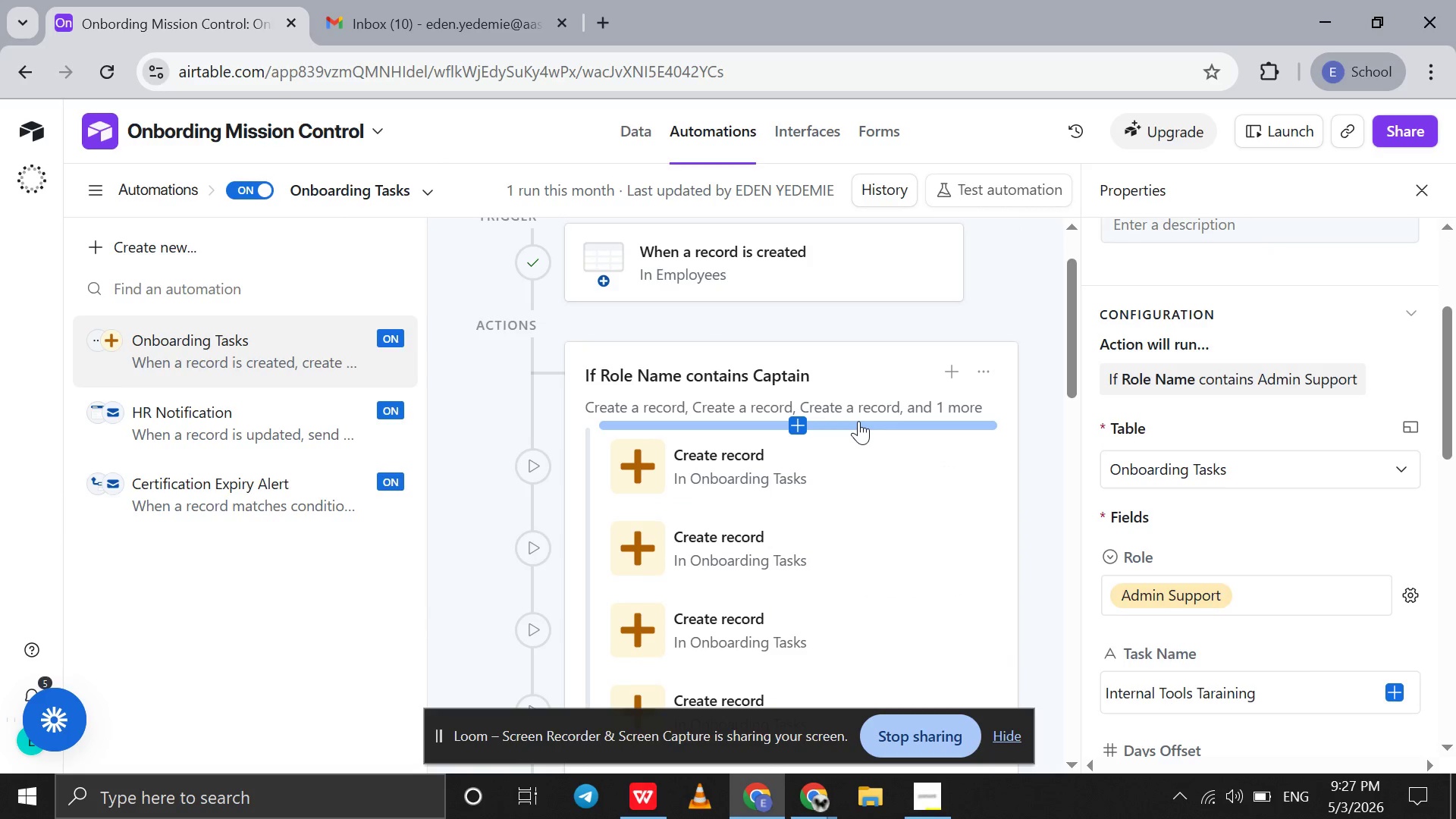 
left_click([832, 375])
 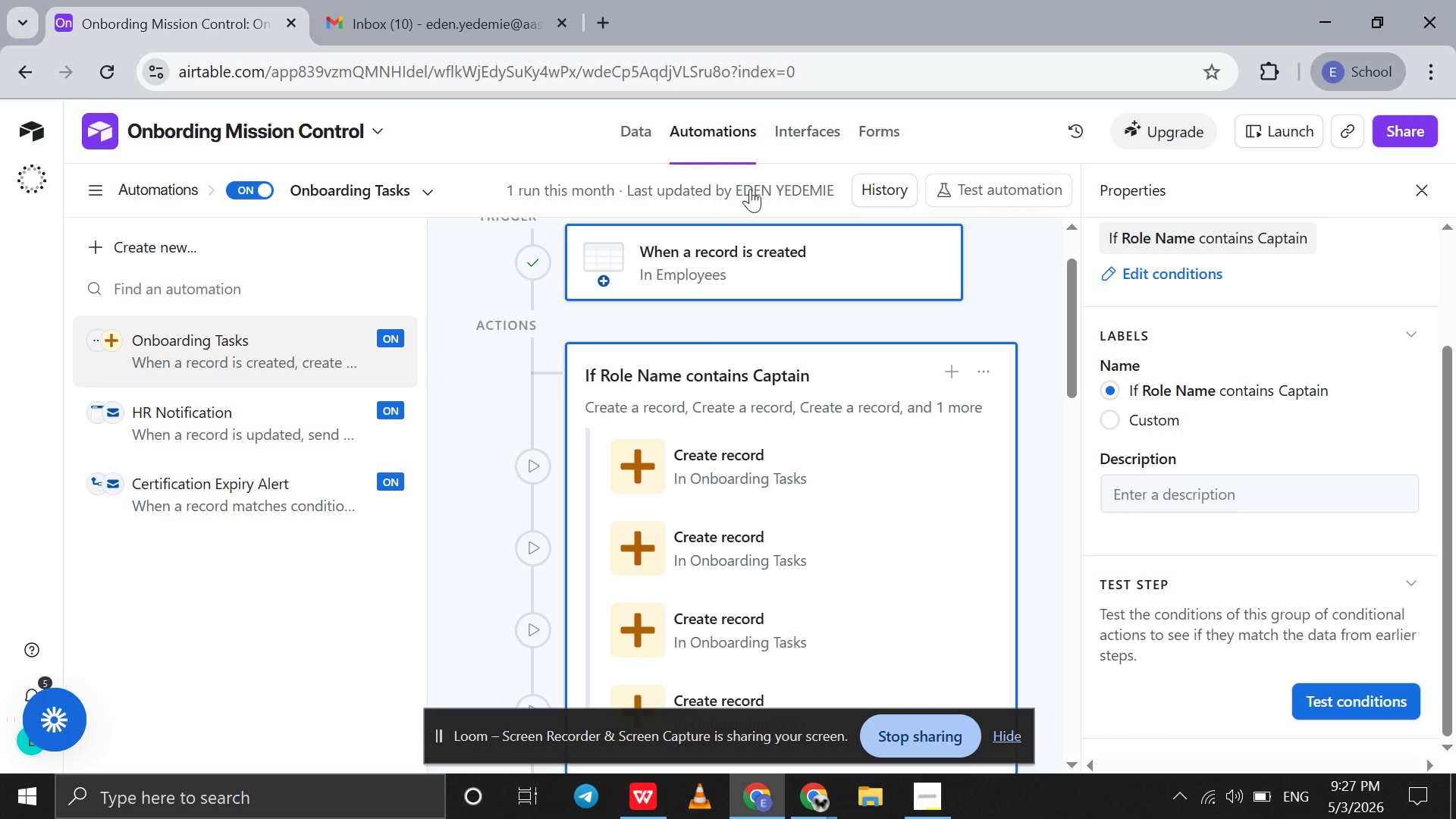 
left_click([644, 143])
 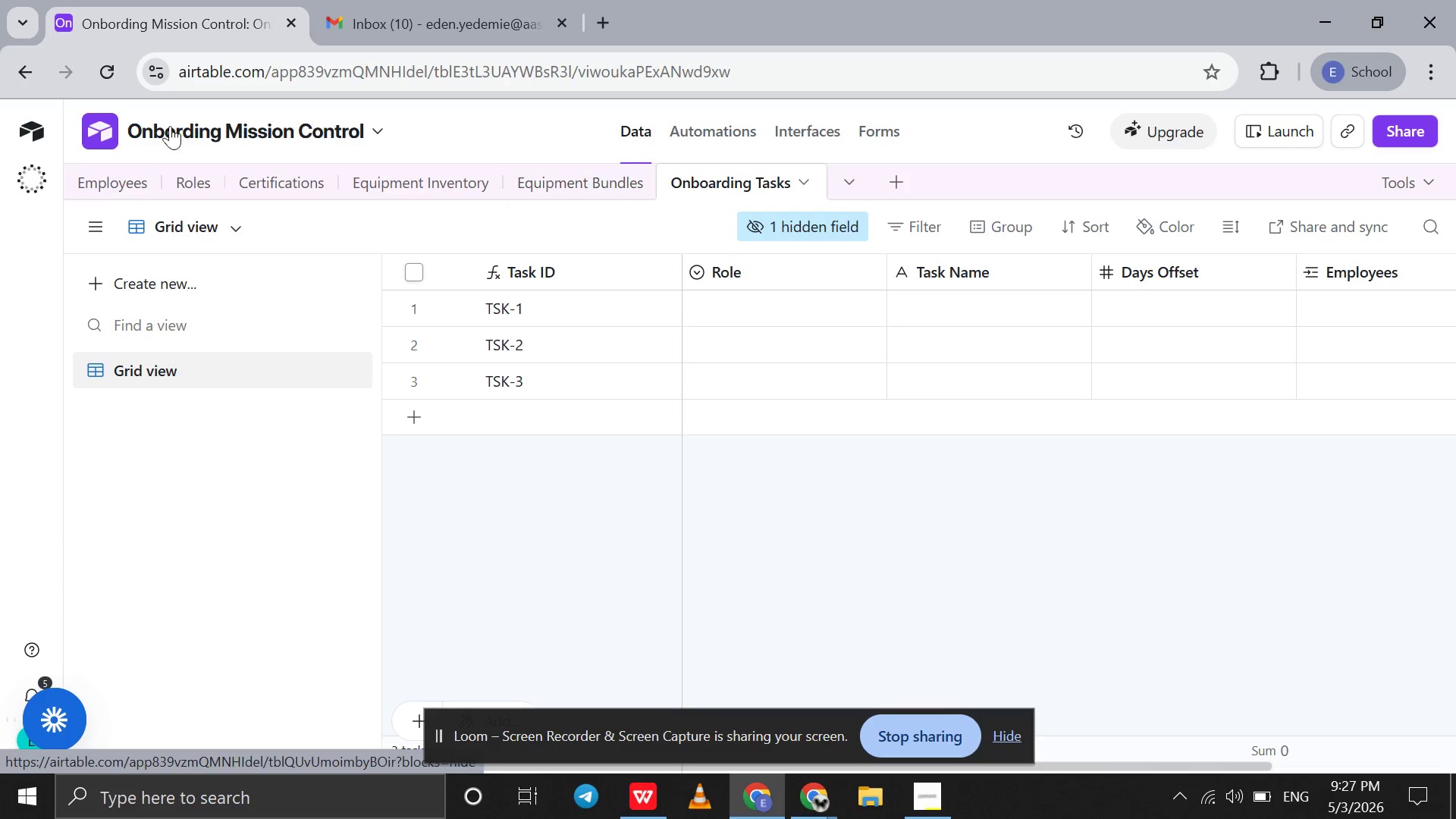 
left_click([111, 184])
 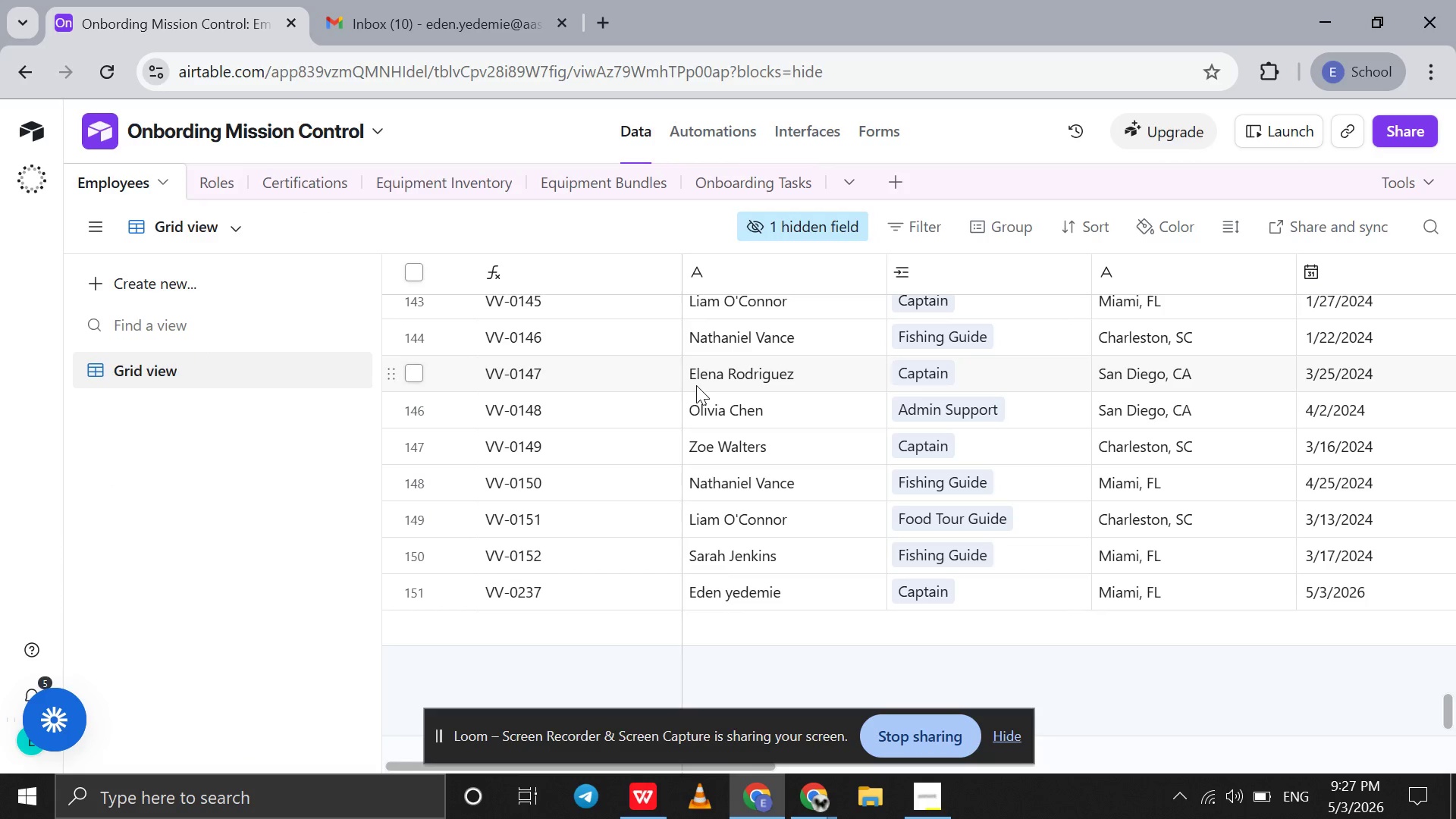 
scroll: coordinate [696, 385], scroll_direction: down, amount: 3.0
 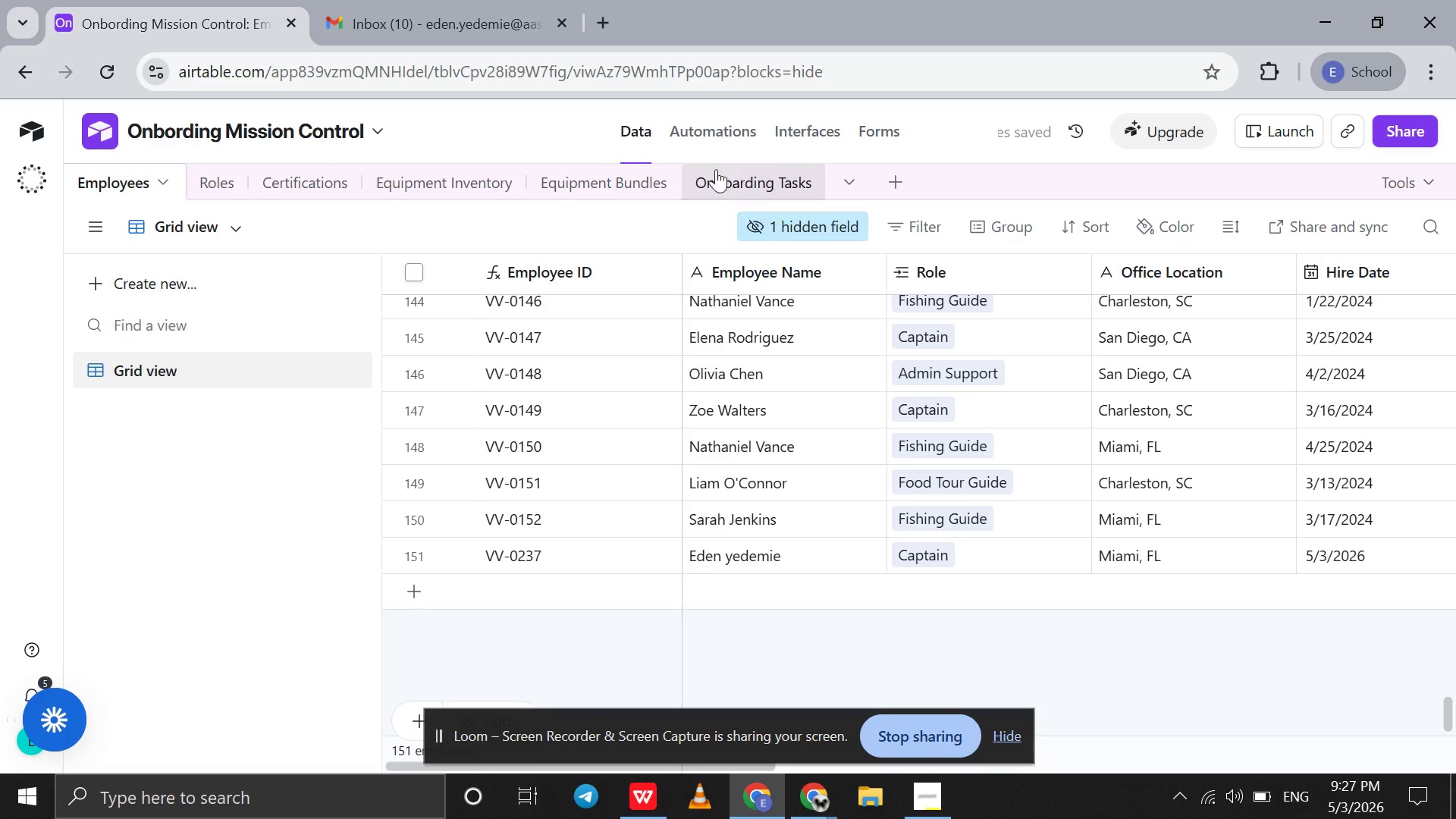 
left_click([688, 144])
 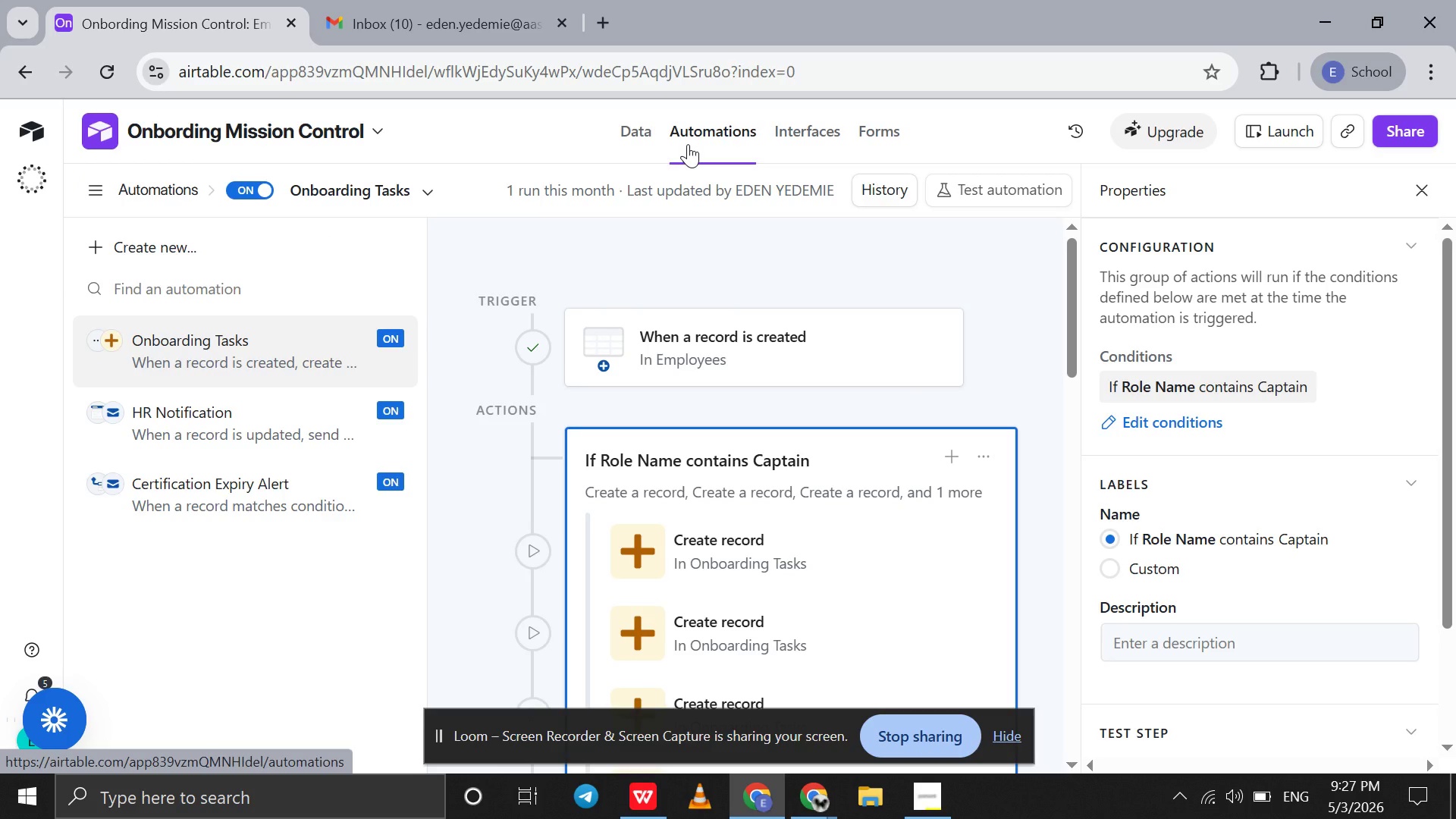 
wait(16.73)
 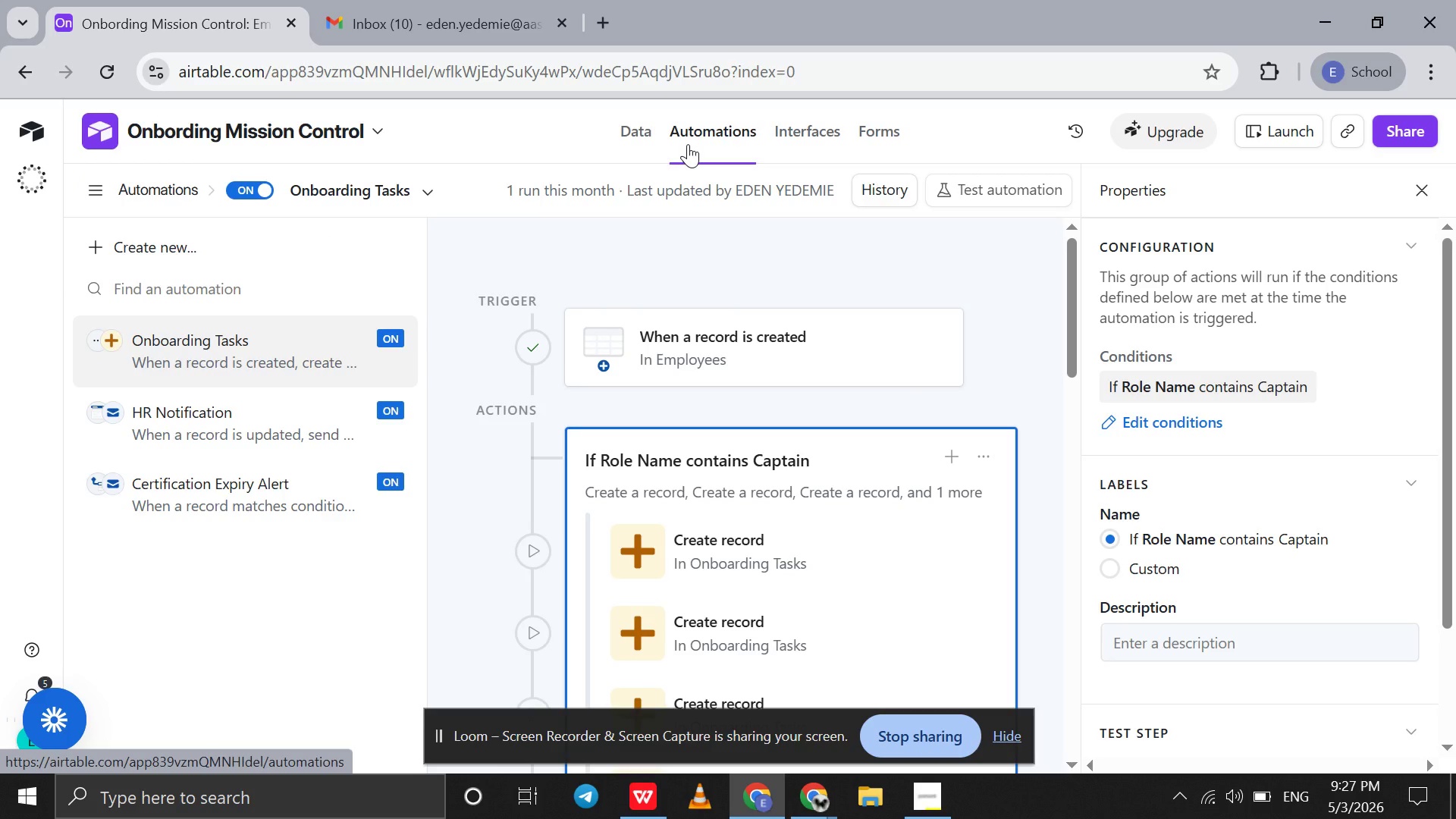 
left_click([650, 140])
 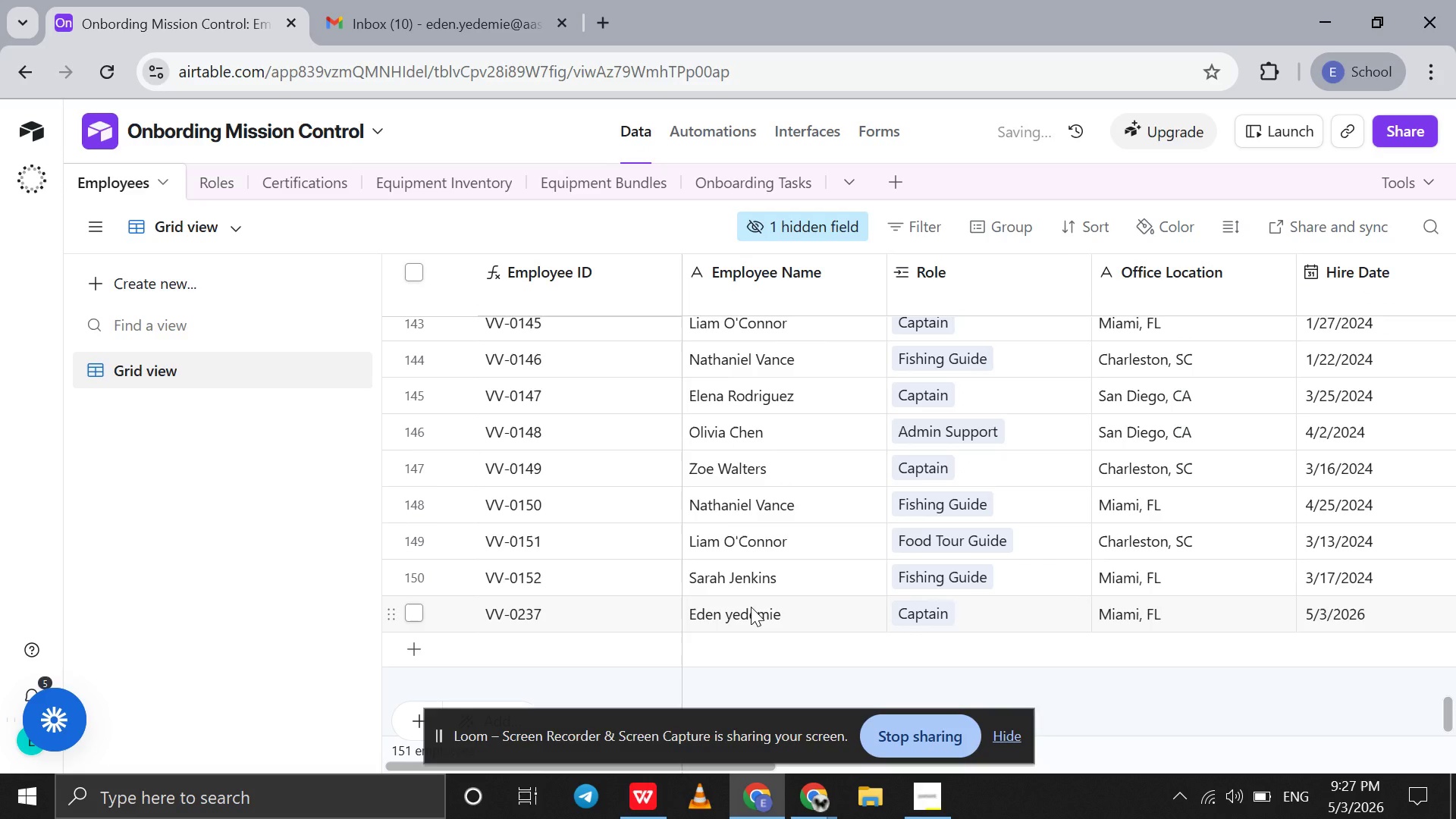 
double_click([728, 642])
 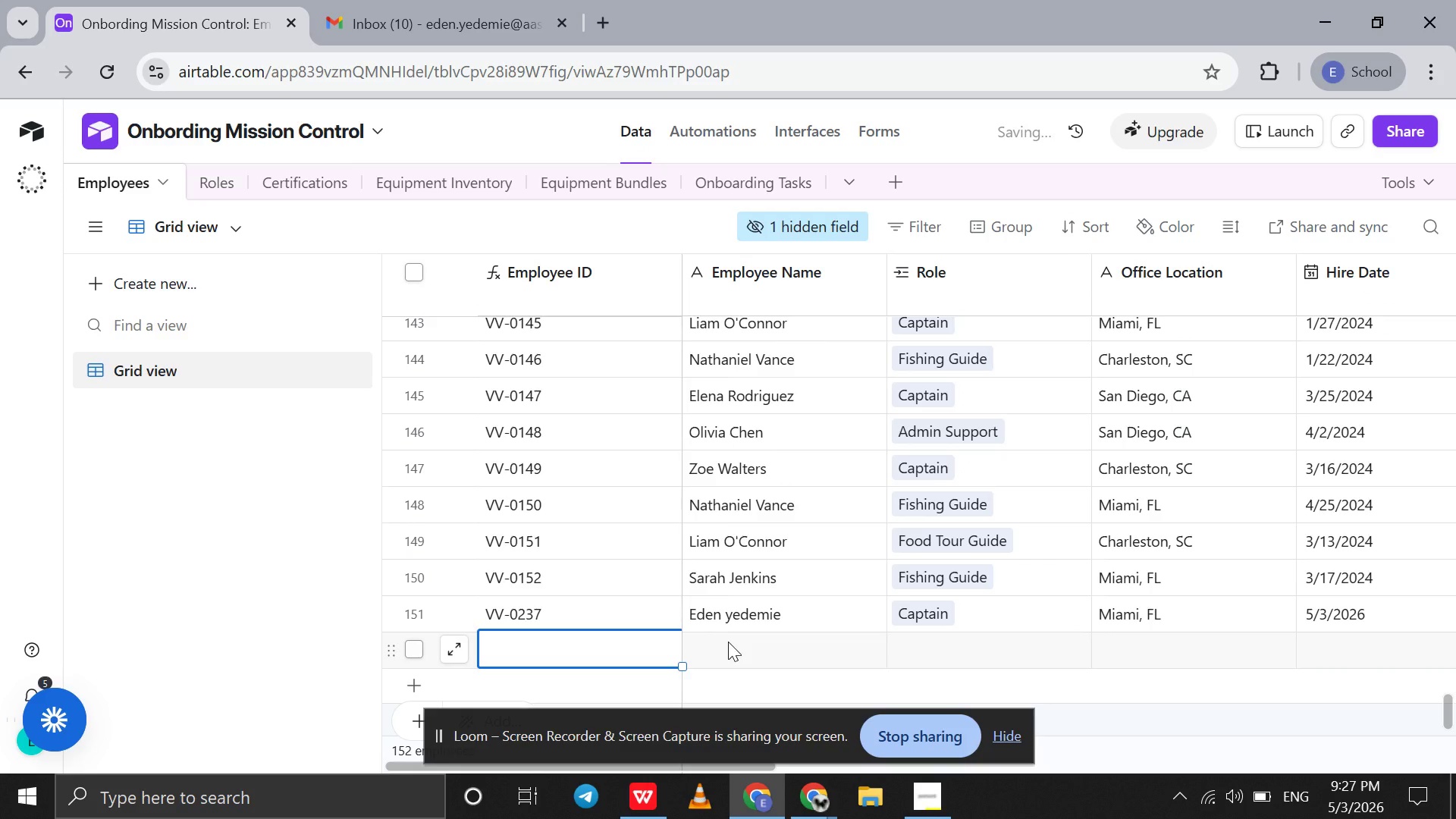 
left_click([728, 642])
 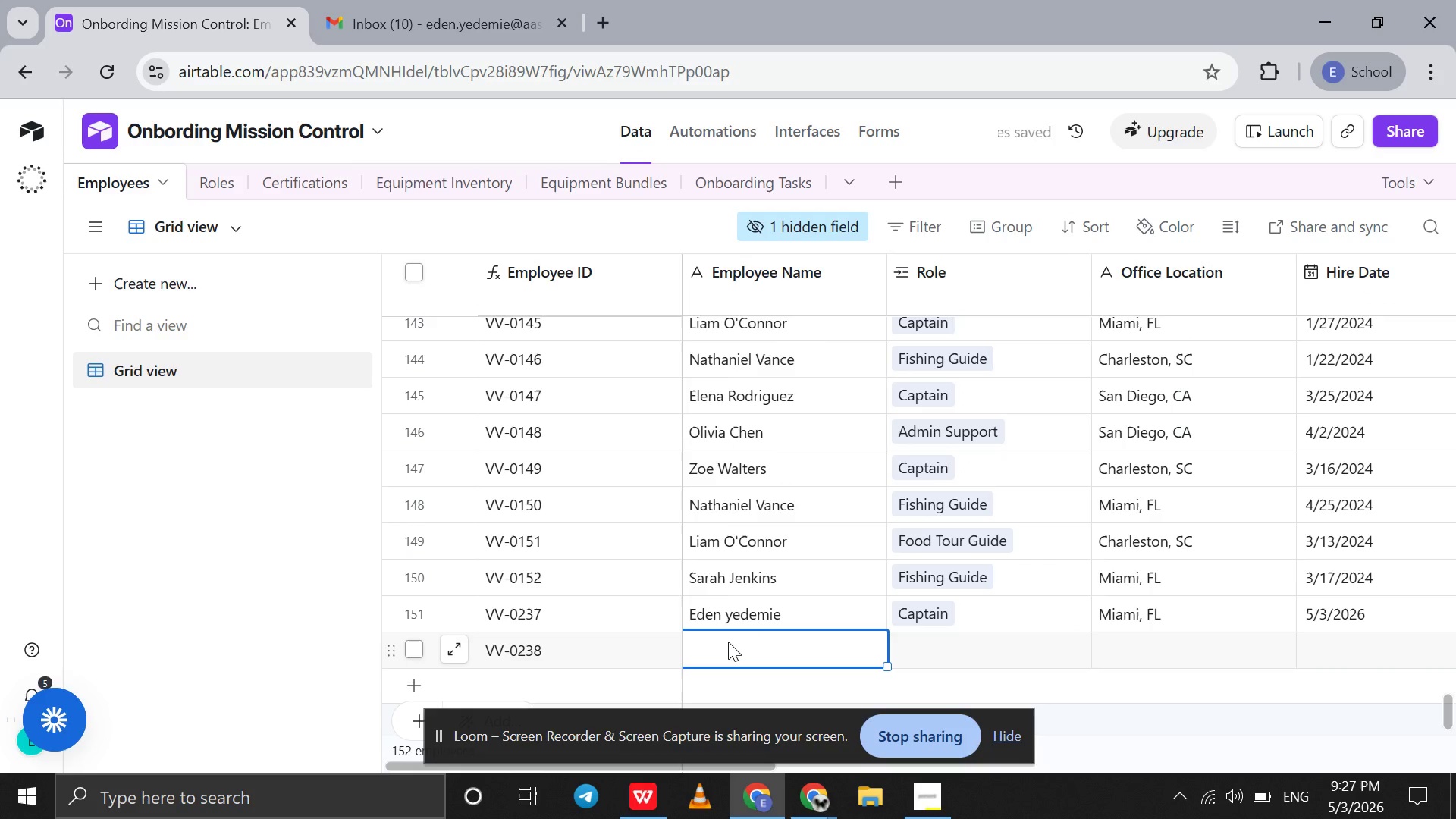 
left_click([728, 642])
 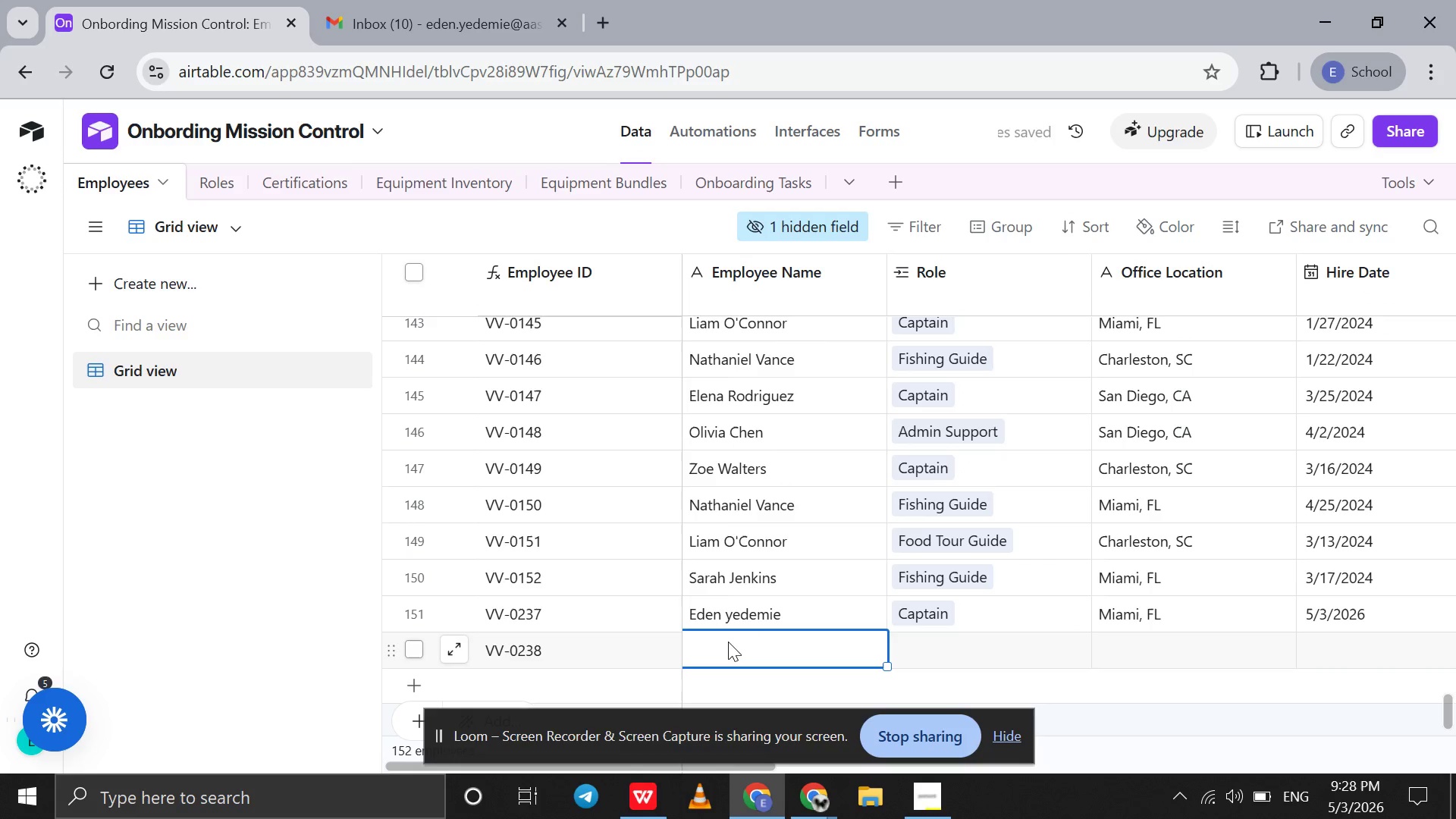 
type(Dagmawit Yoseph)
 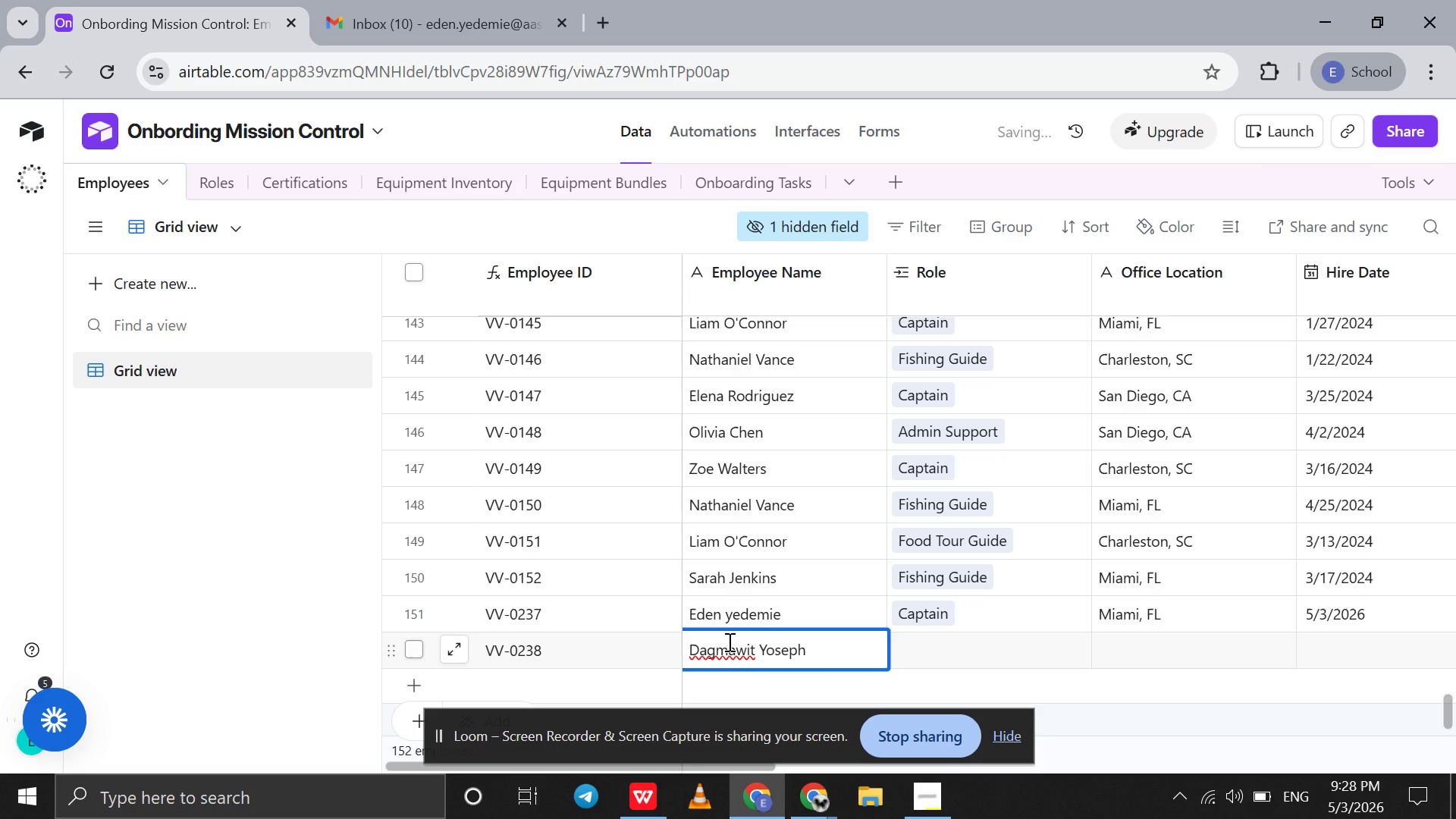 
left_click([774, 654])
 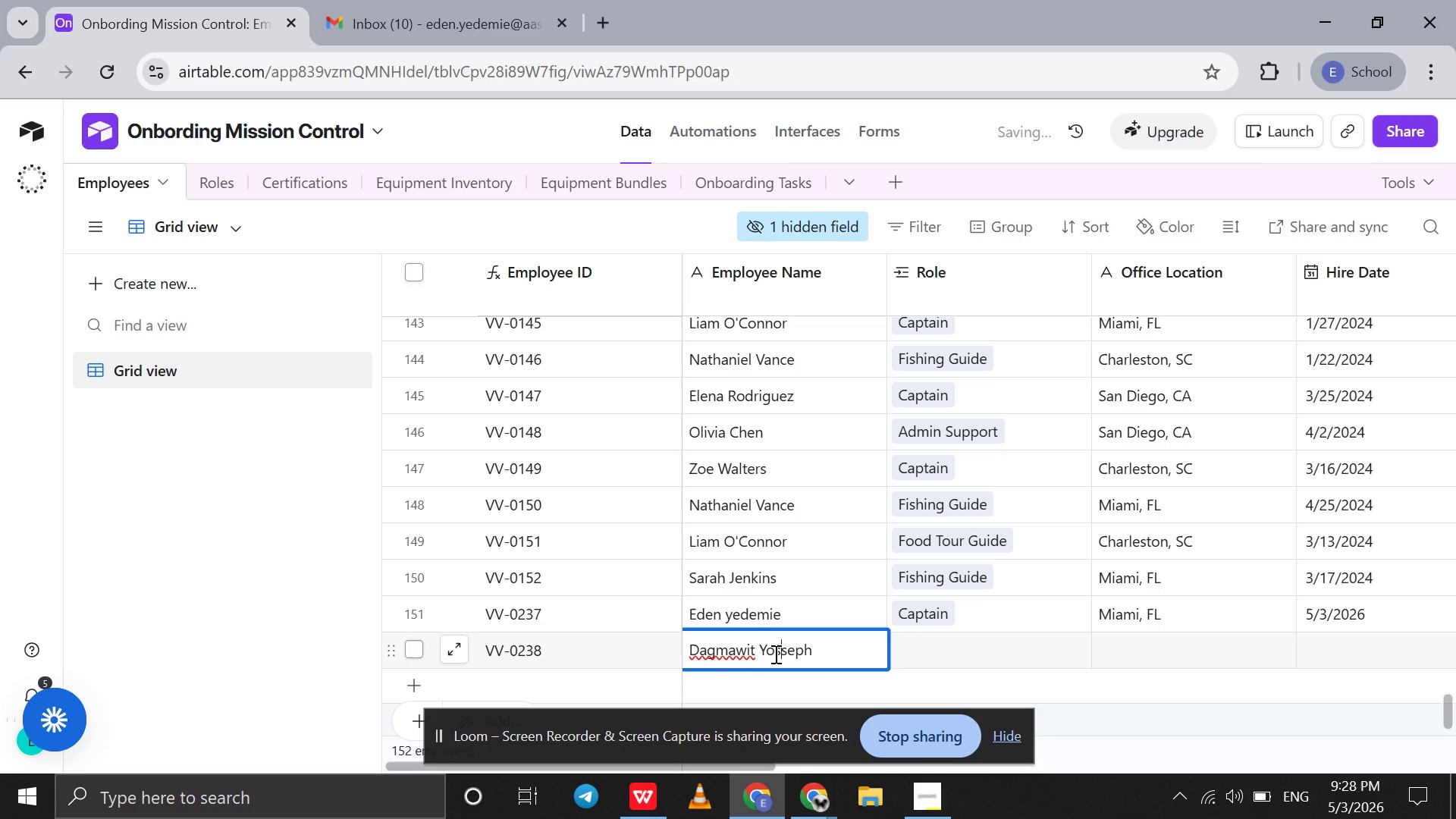 
key(S)
 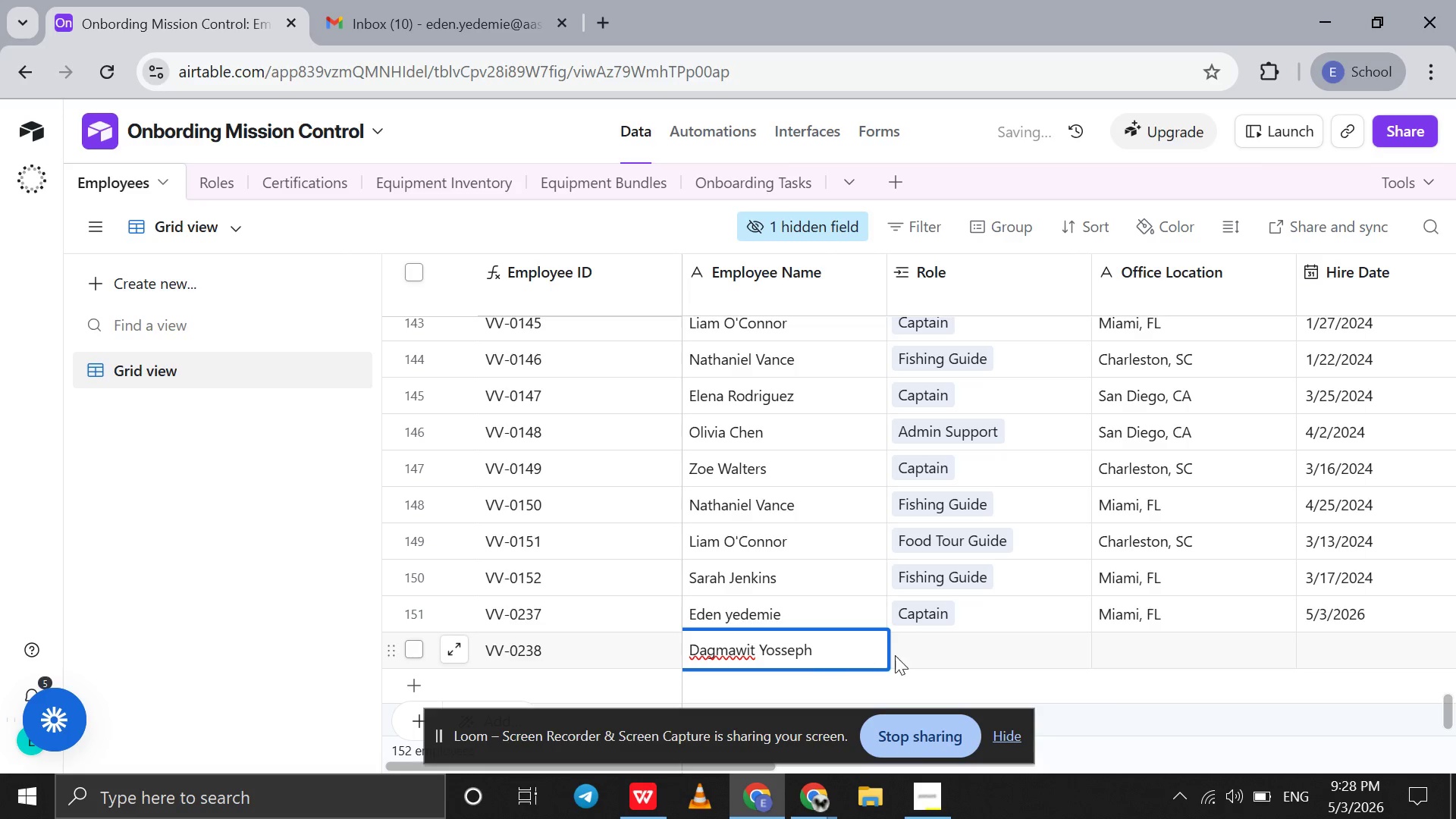 
left_click([919, 648])
 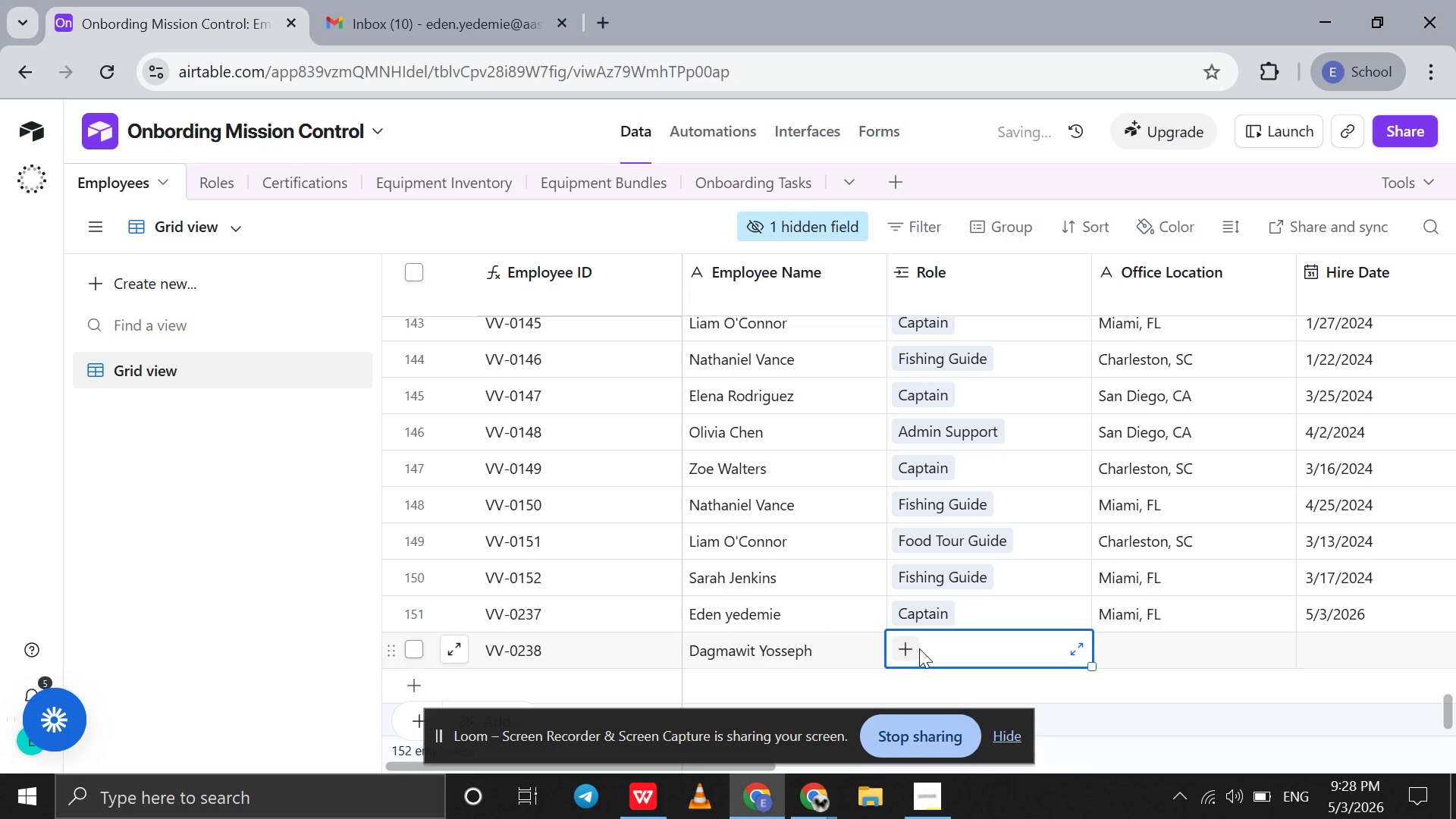 
left_click([919, 648])
 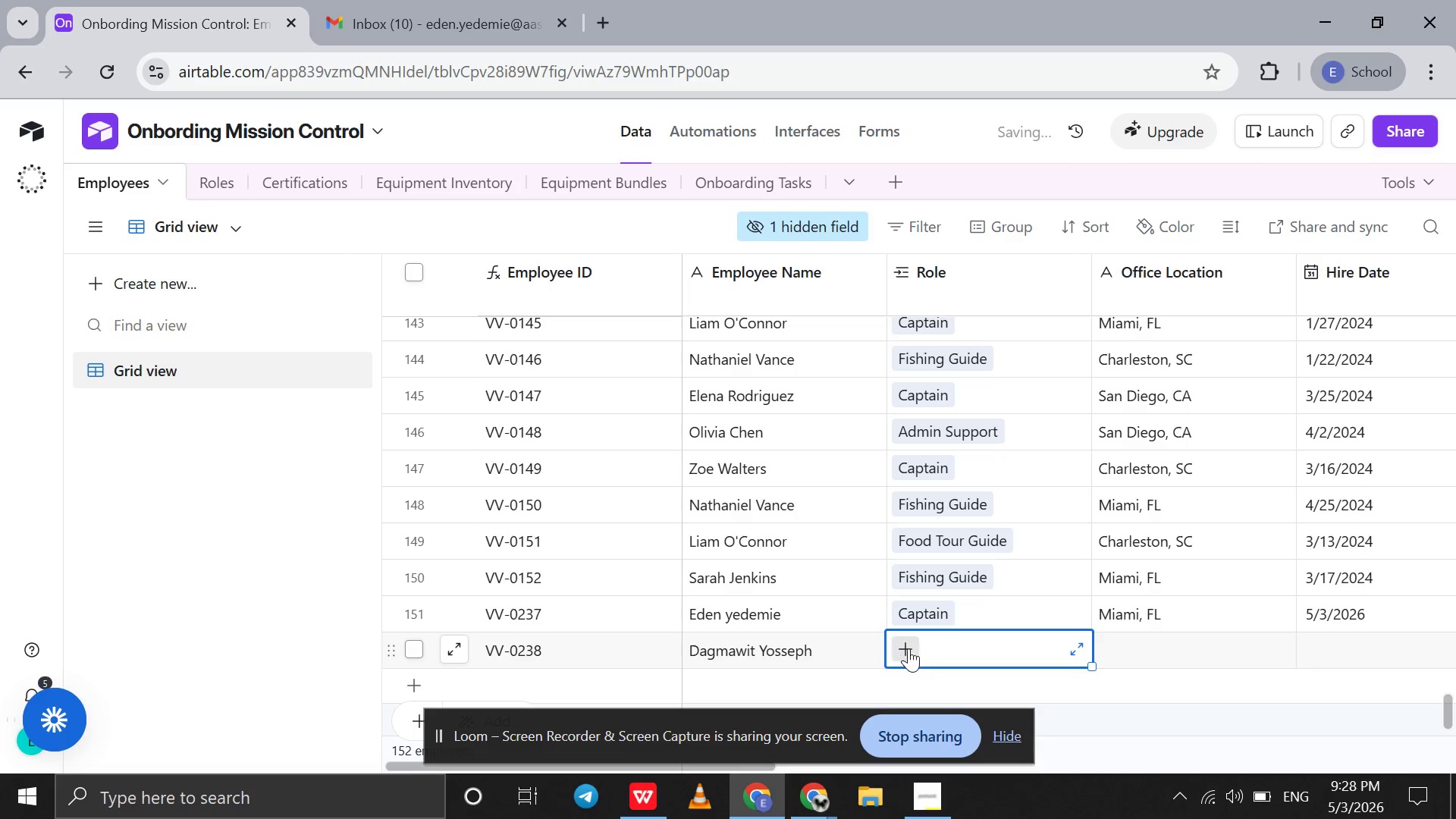 
left_click([908, 648])
 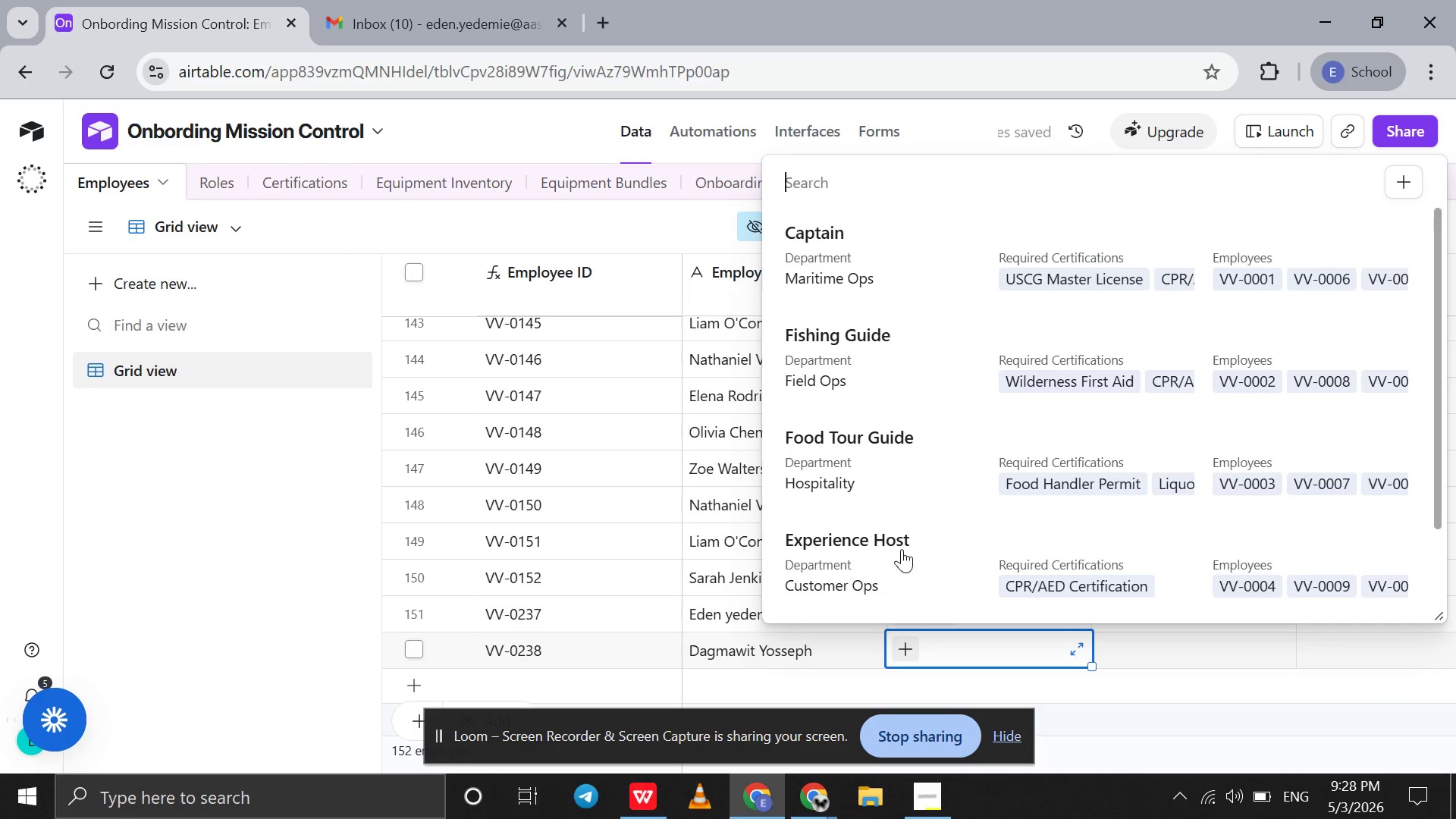 
left_click([902, 549])
 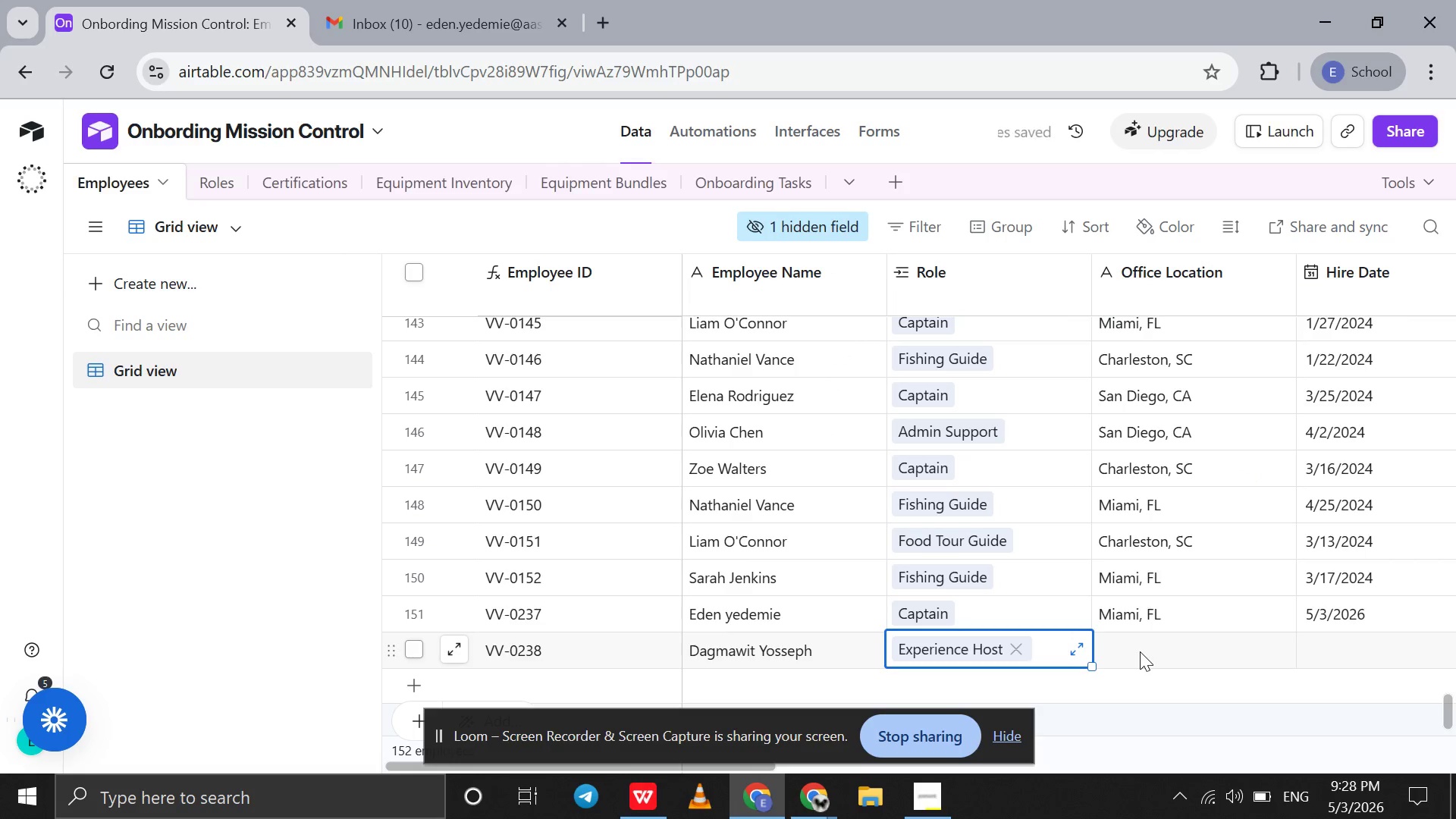 
left_click([1140, 651])
 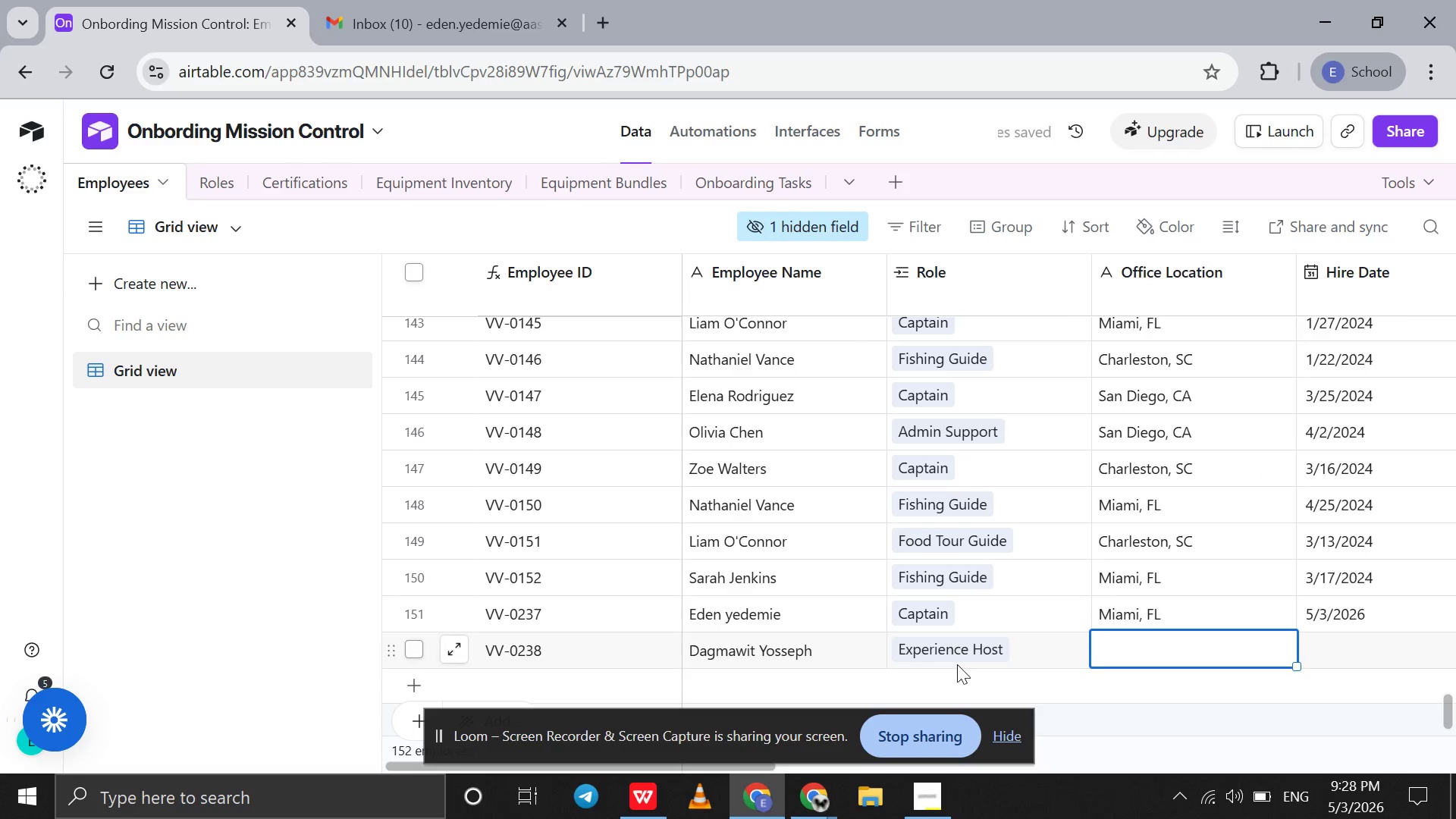 
left_click([958, 673])
 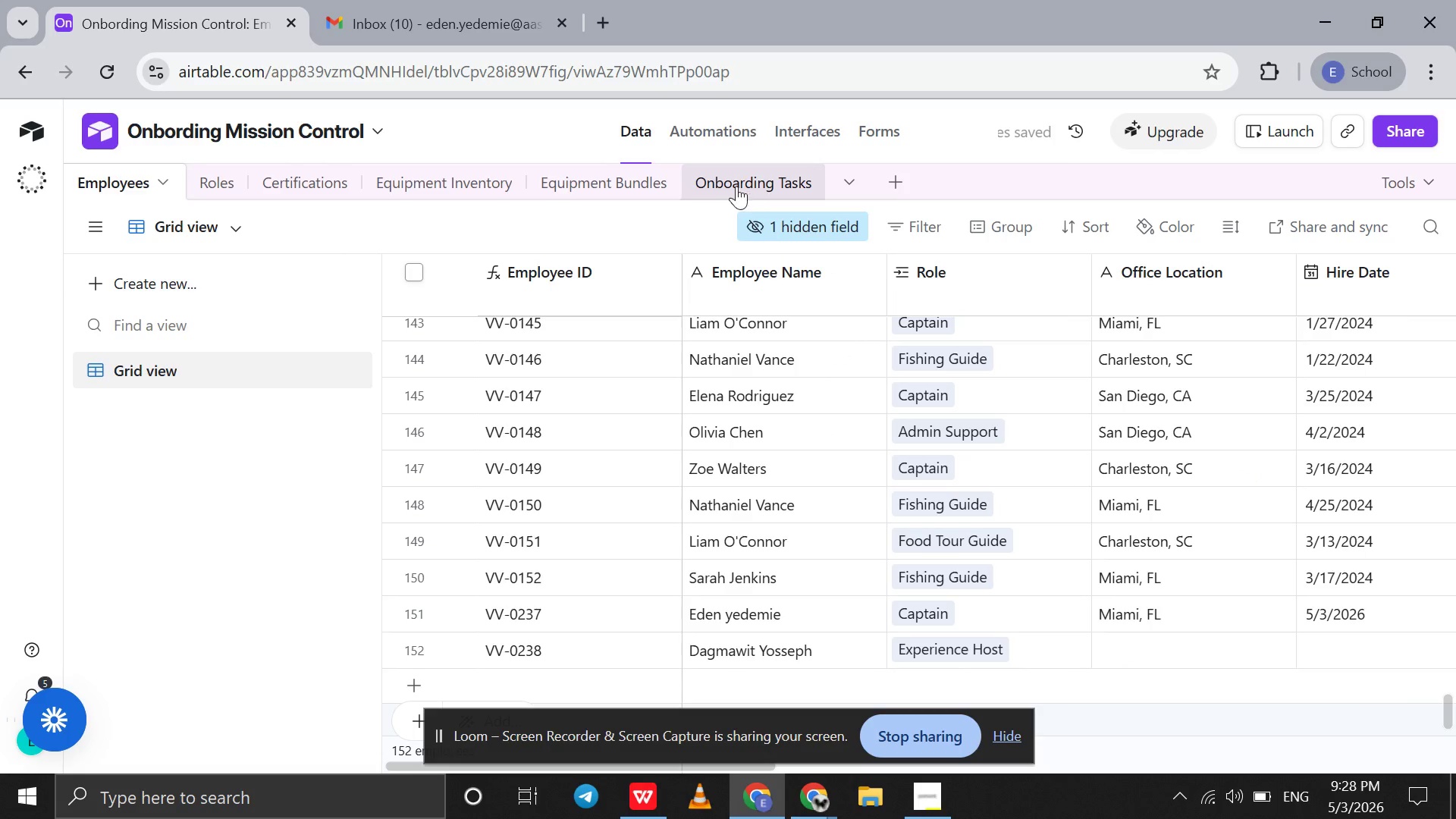 
left_click([736, 186])
 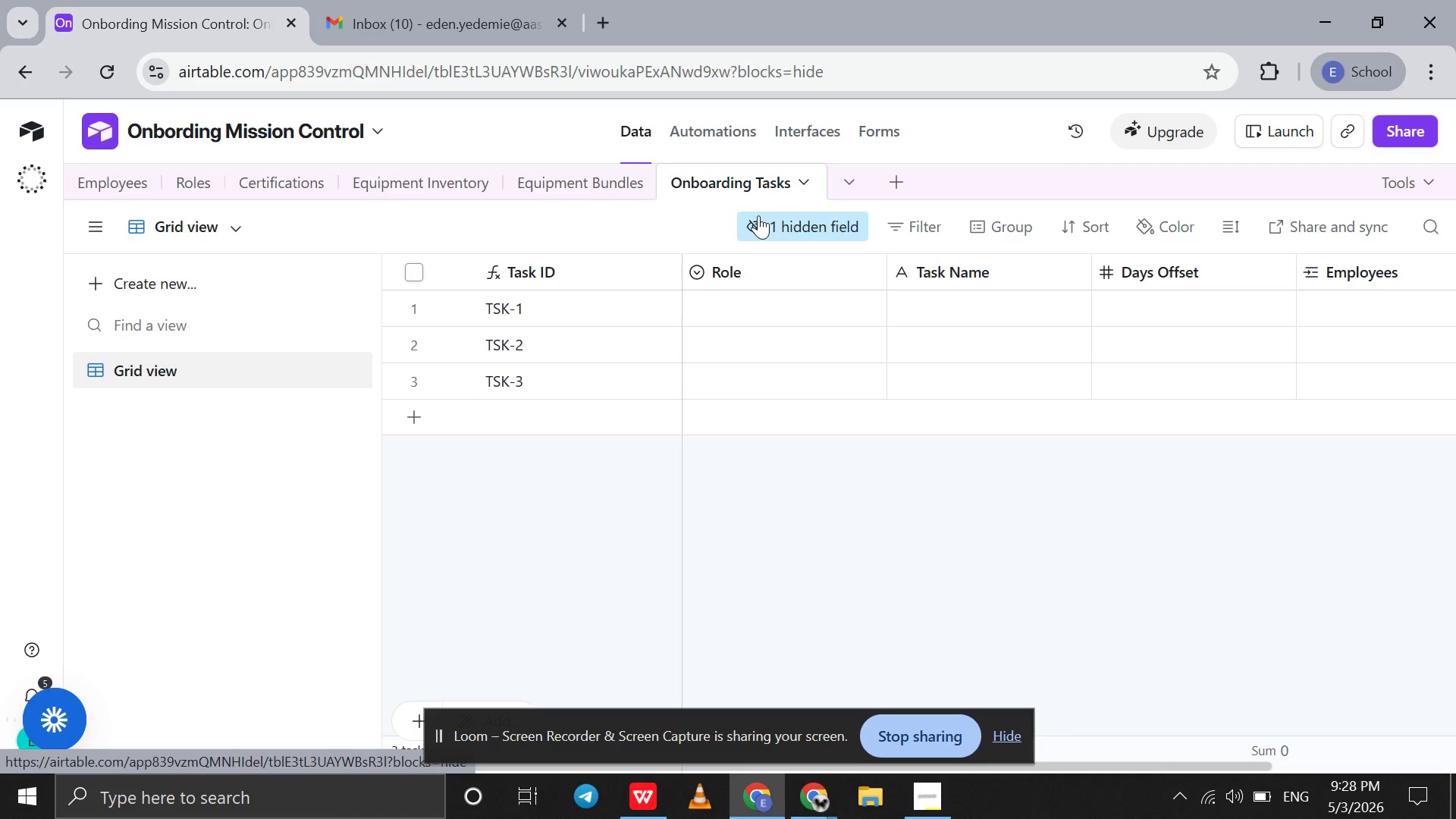 
scroll: coordinate [858, 325], scroll_direction: down, amount: 1.0
 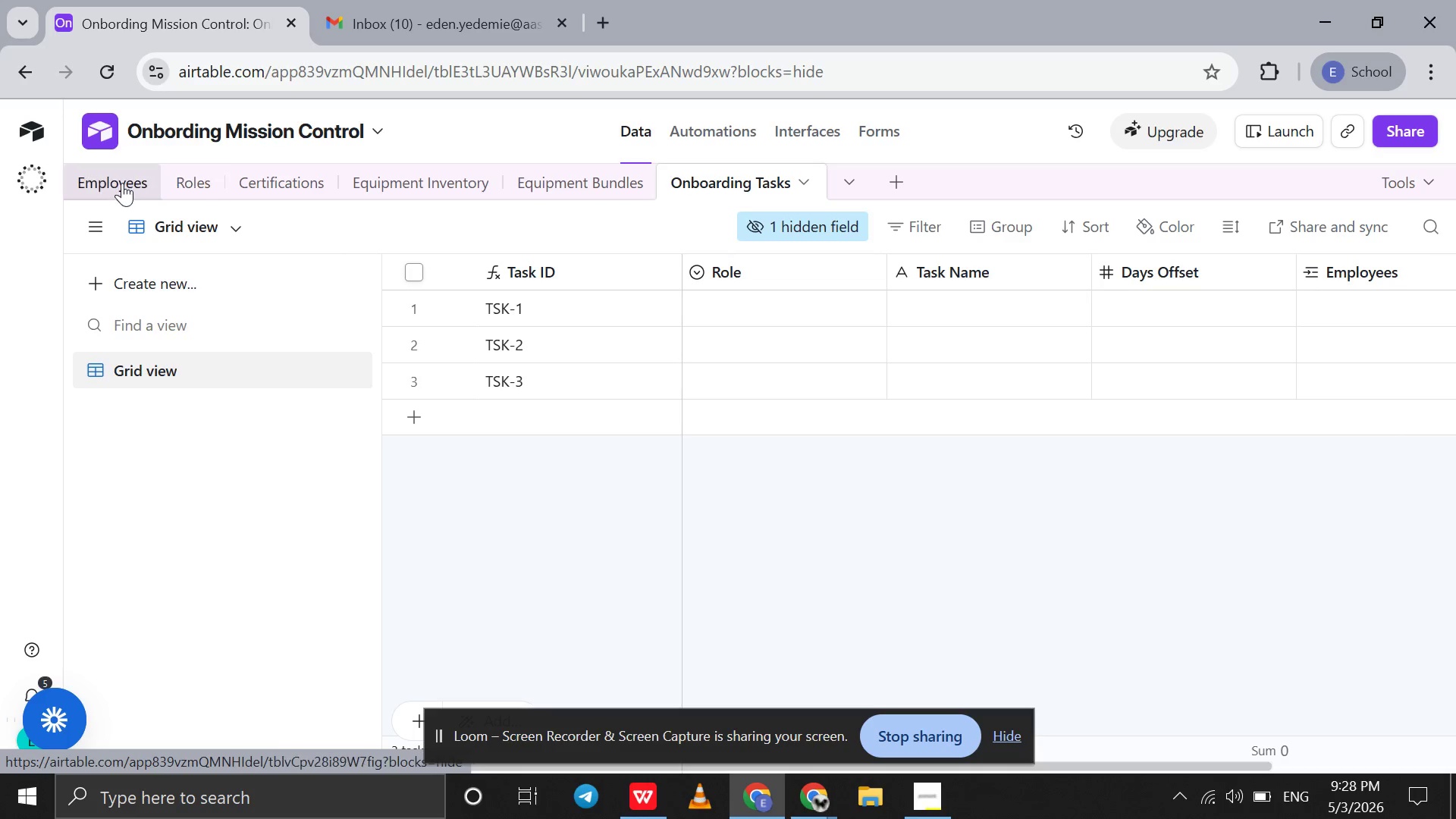 
left_click([121, 183])
 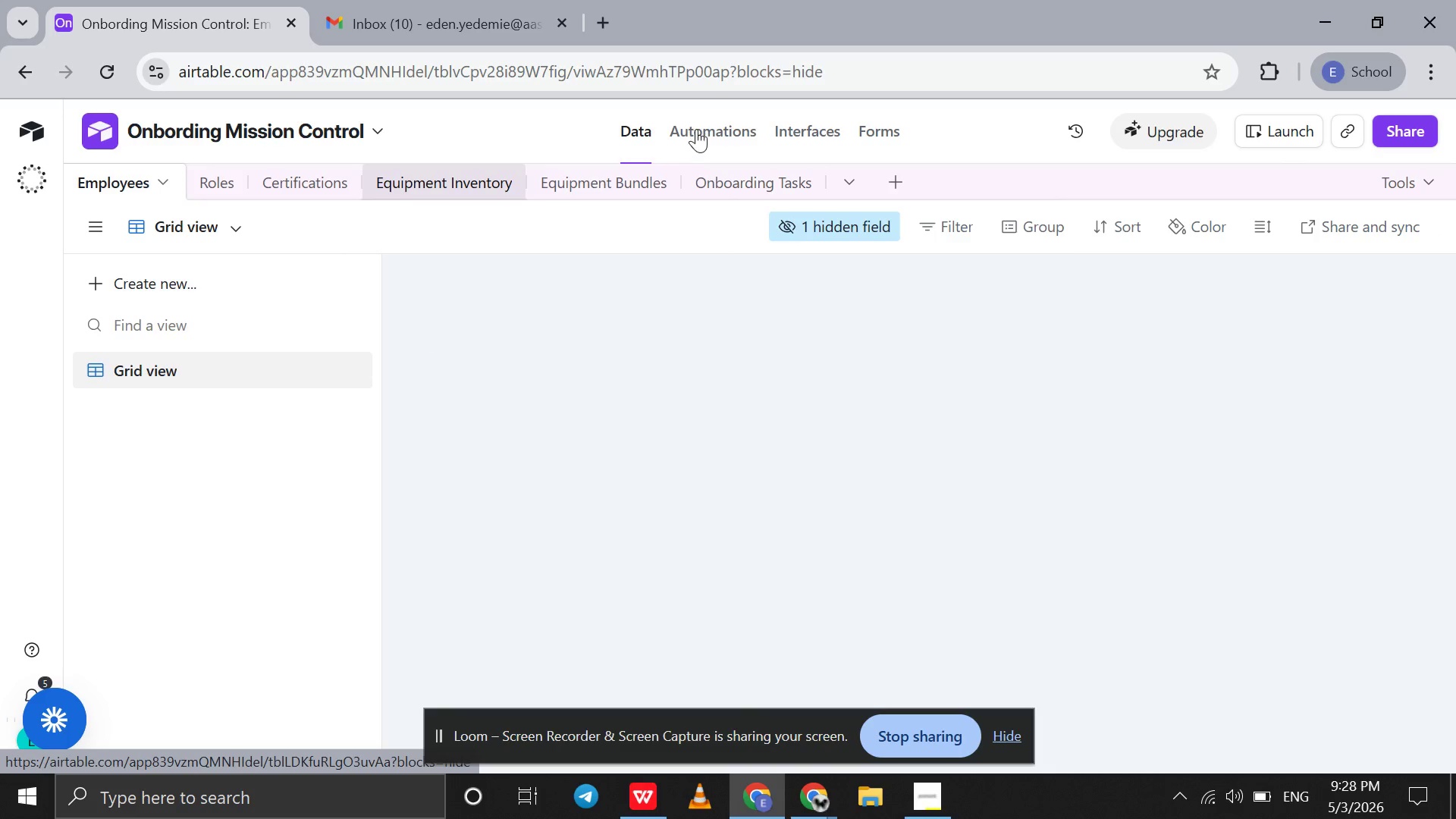 
left_click([696, 129])
 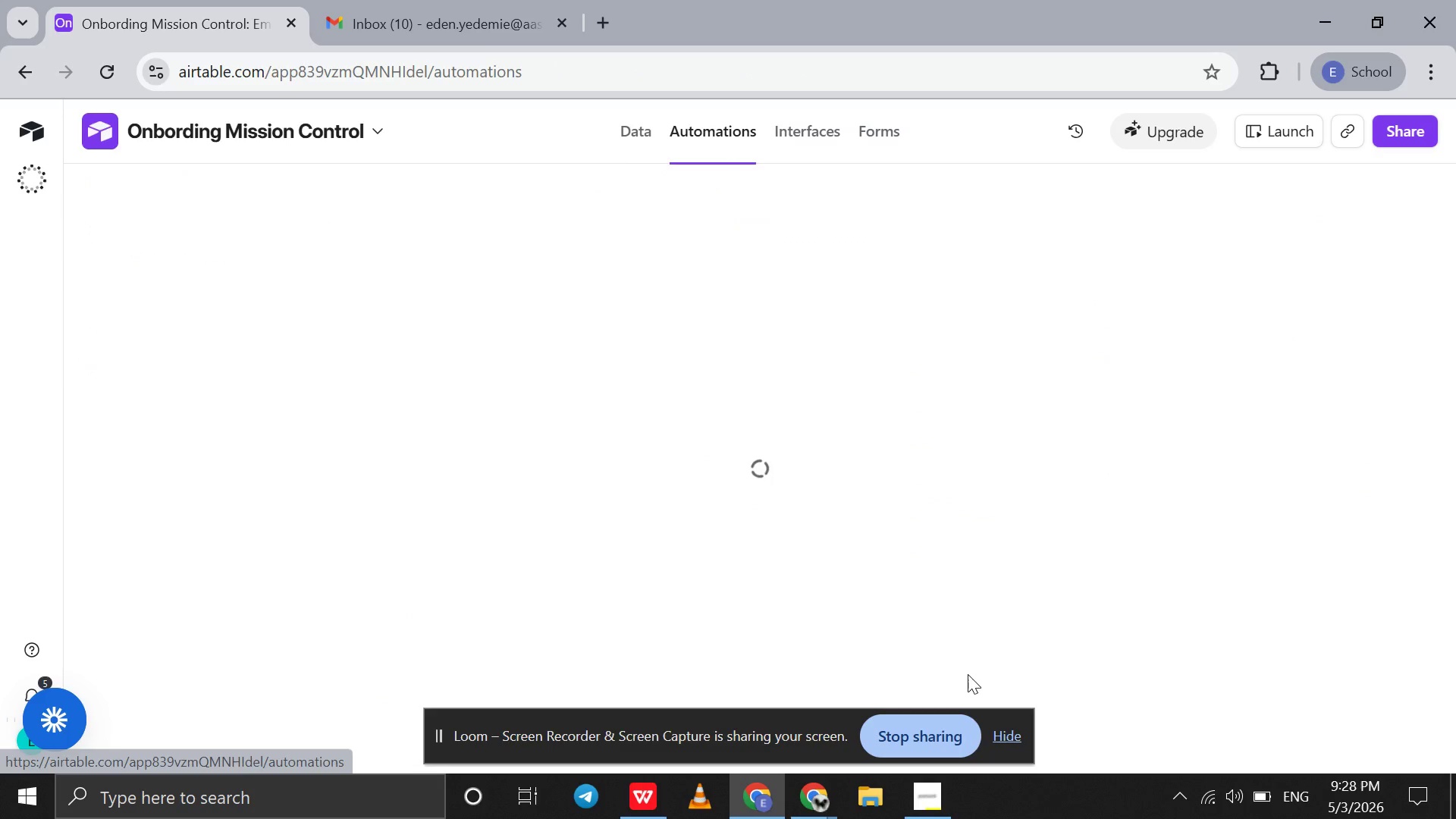 
left_click([927, 816])